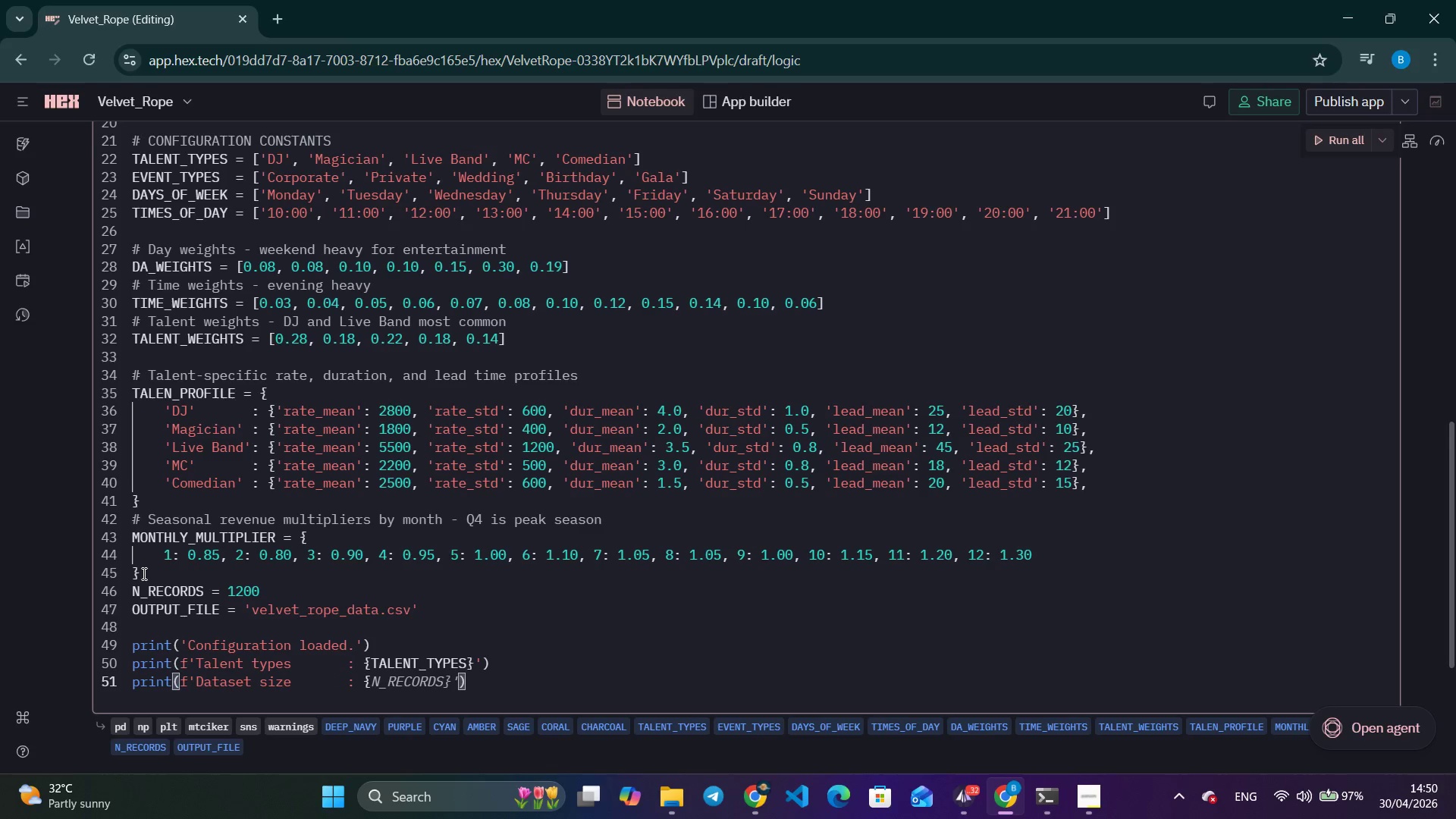 
key(Control+ArrowRight)
 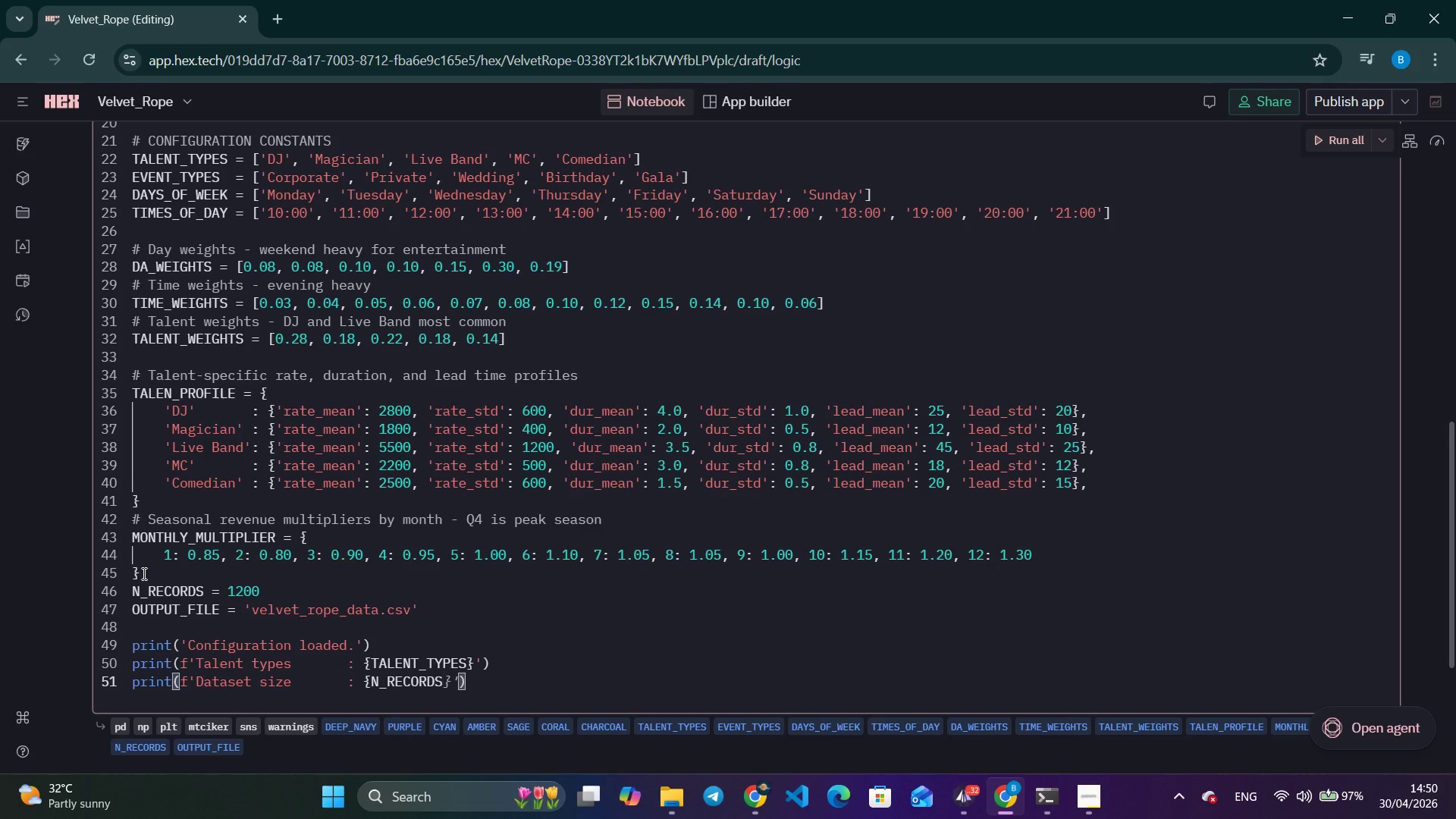 
key(Shift+ShiftLeft)
 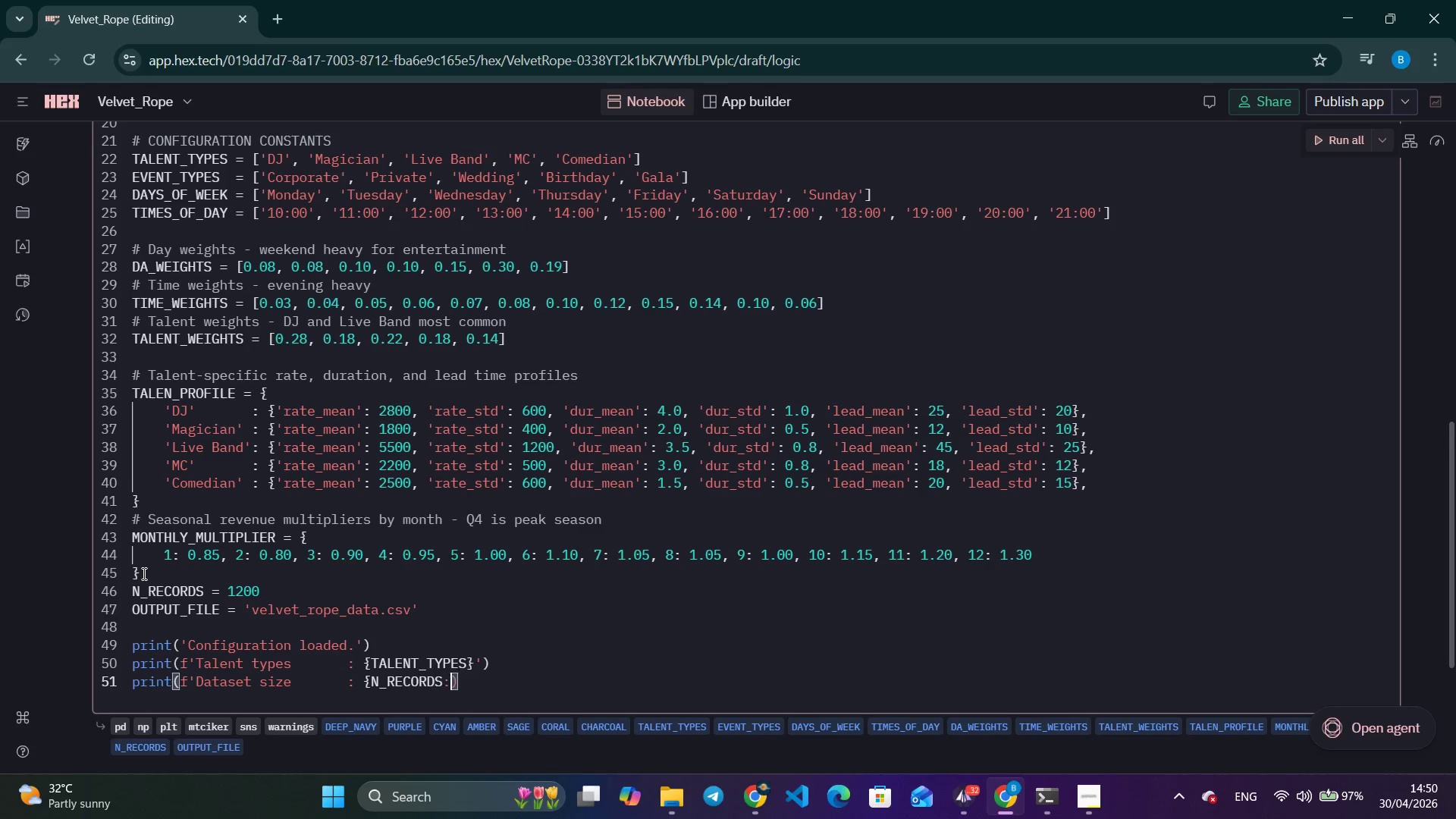 
key(Shift+Semicolon)
 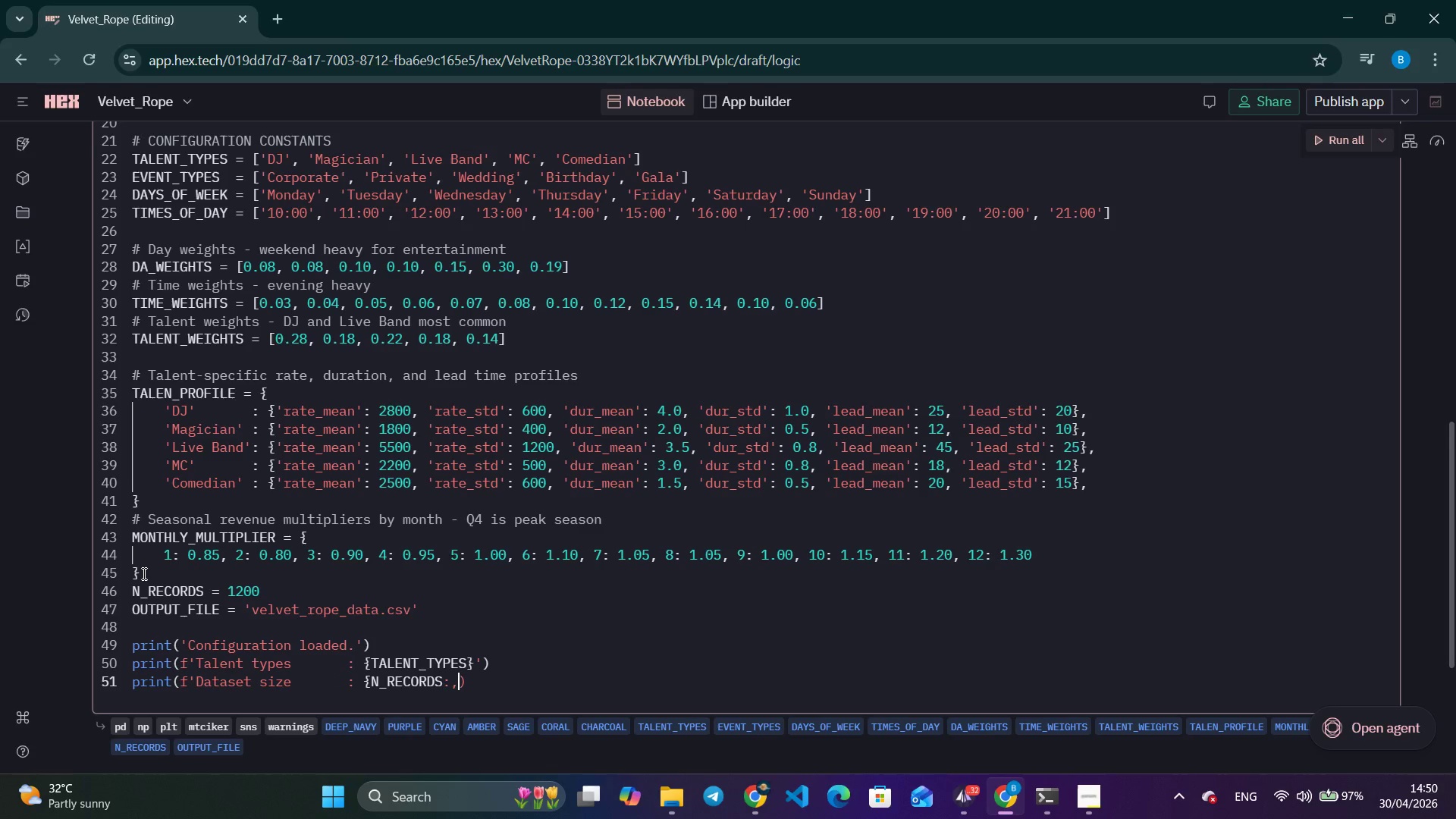 
key(Comma)
 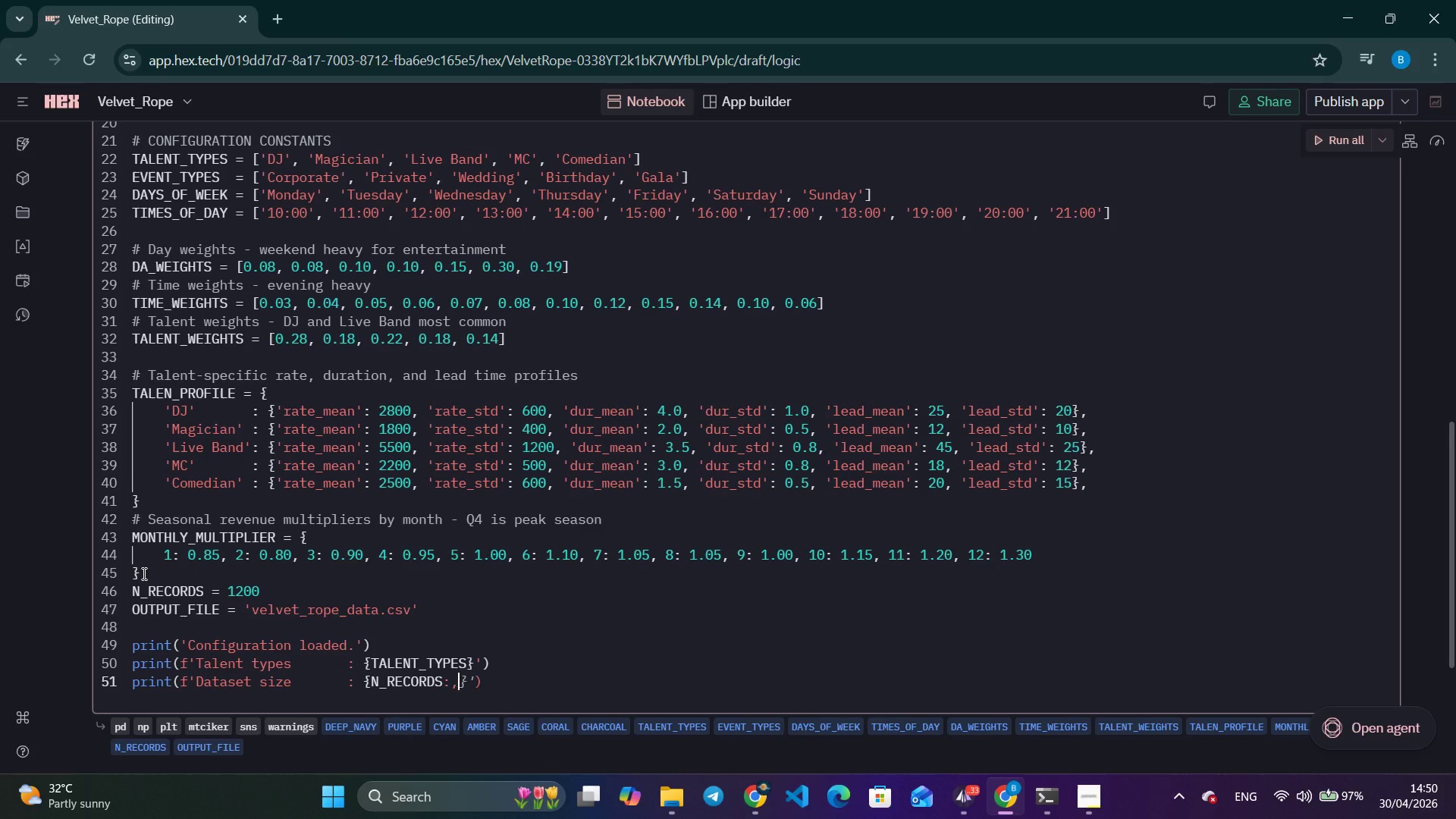 
type(} records')
 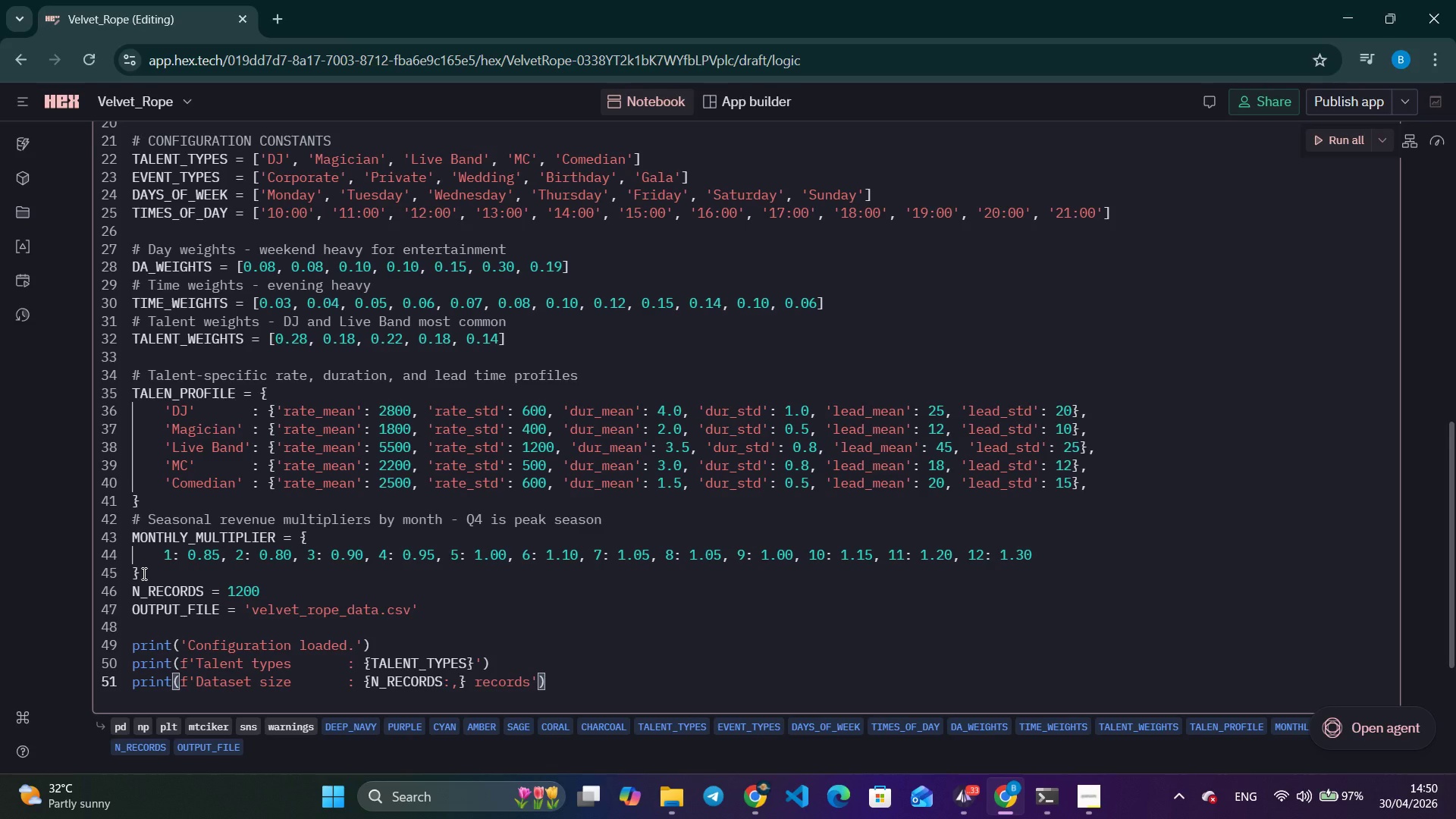 
key(ArrowRight)
 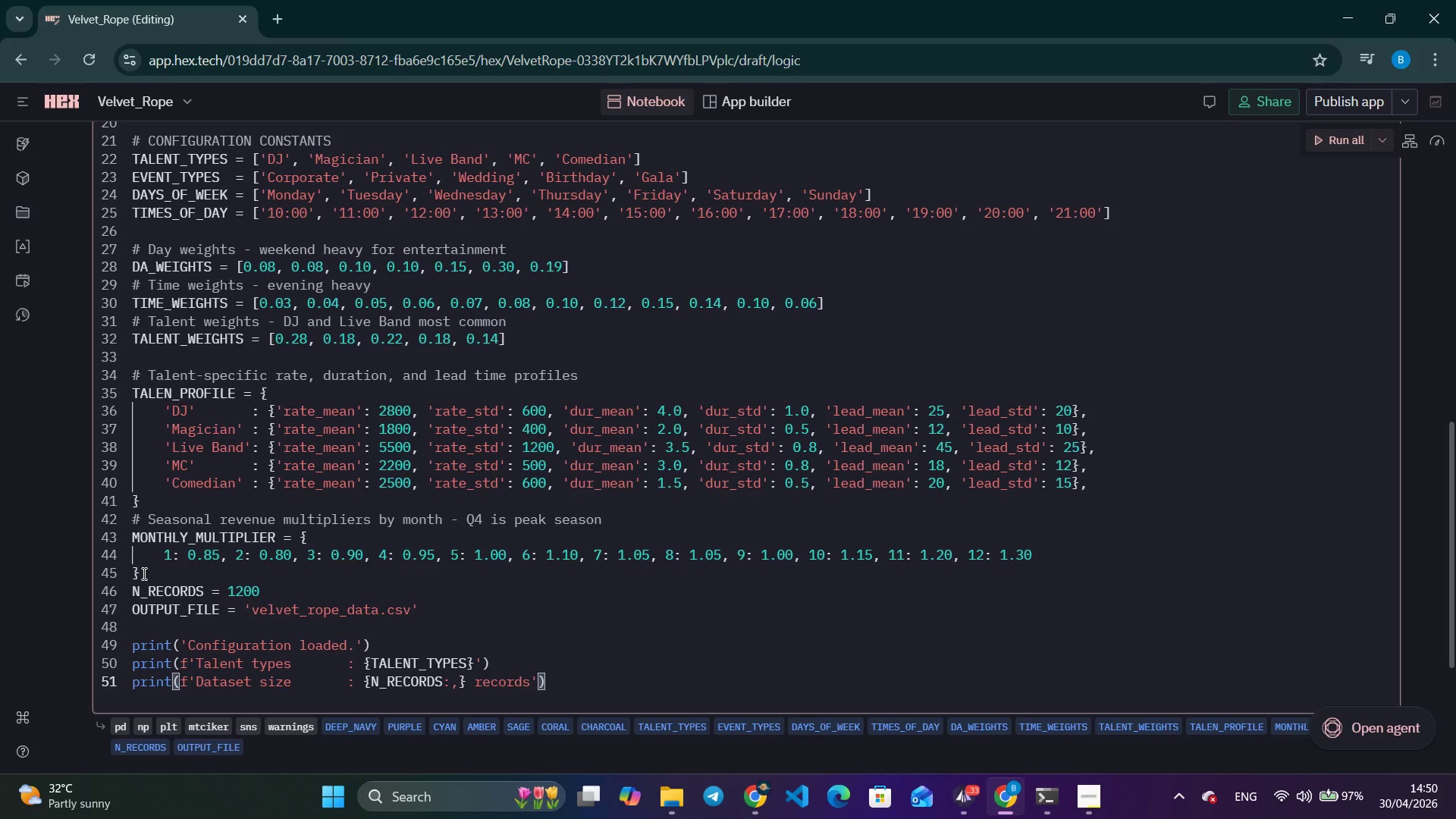 
key(Enter)
 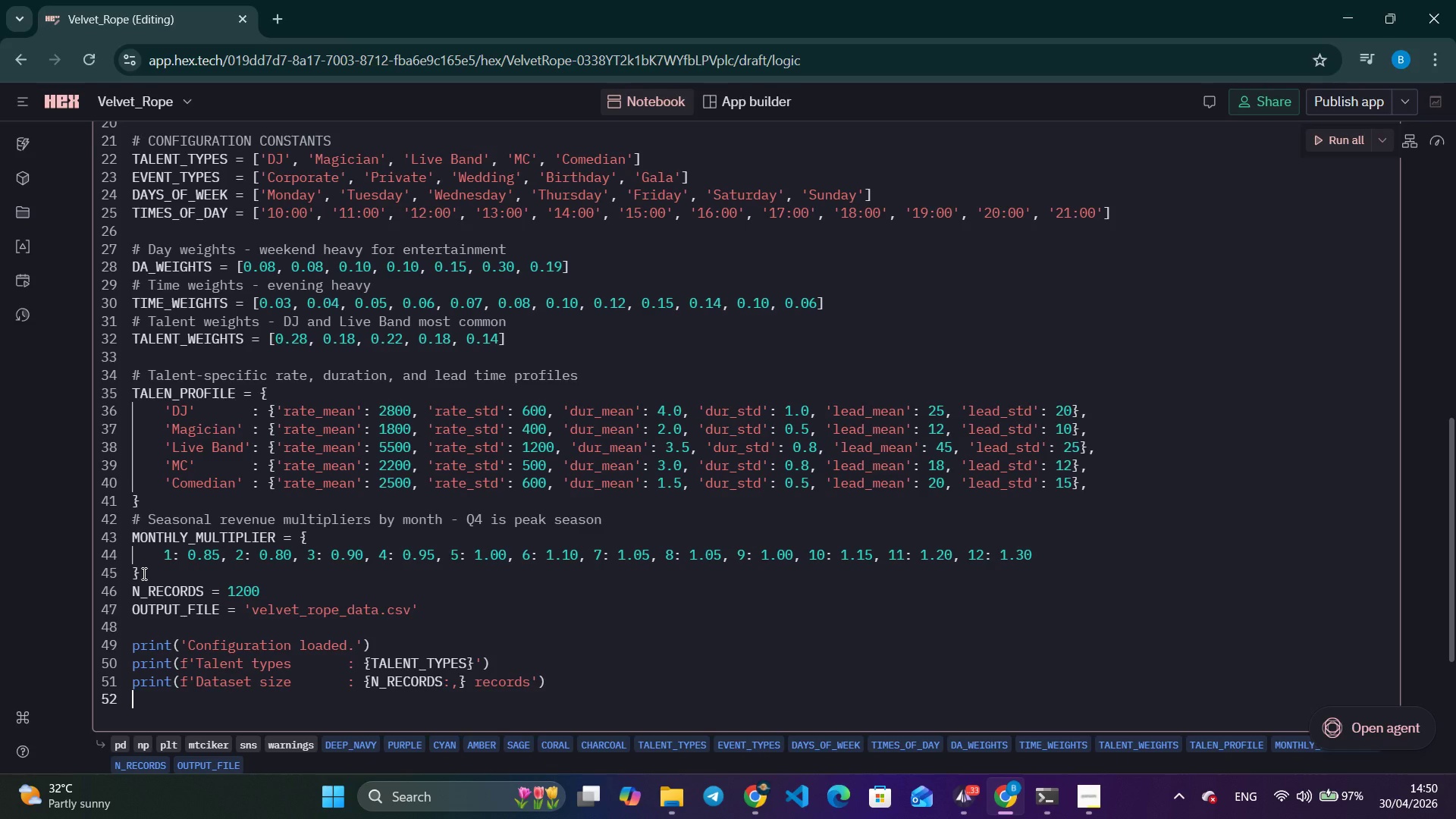 
type(print(f'')
 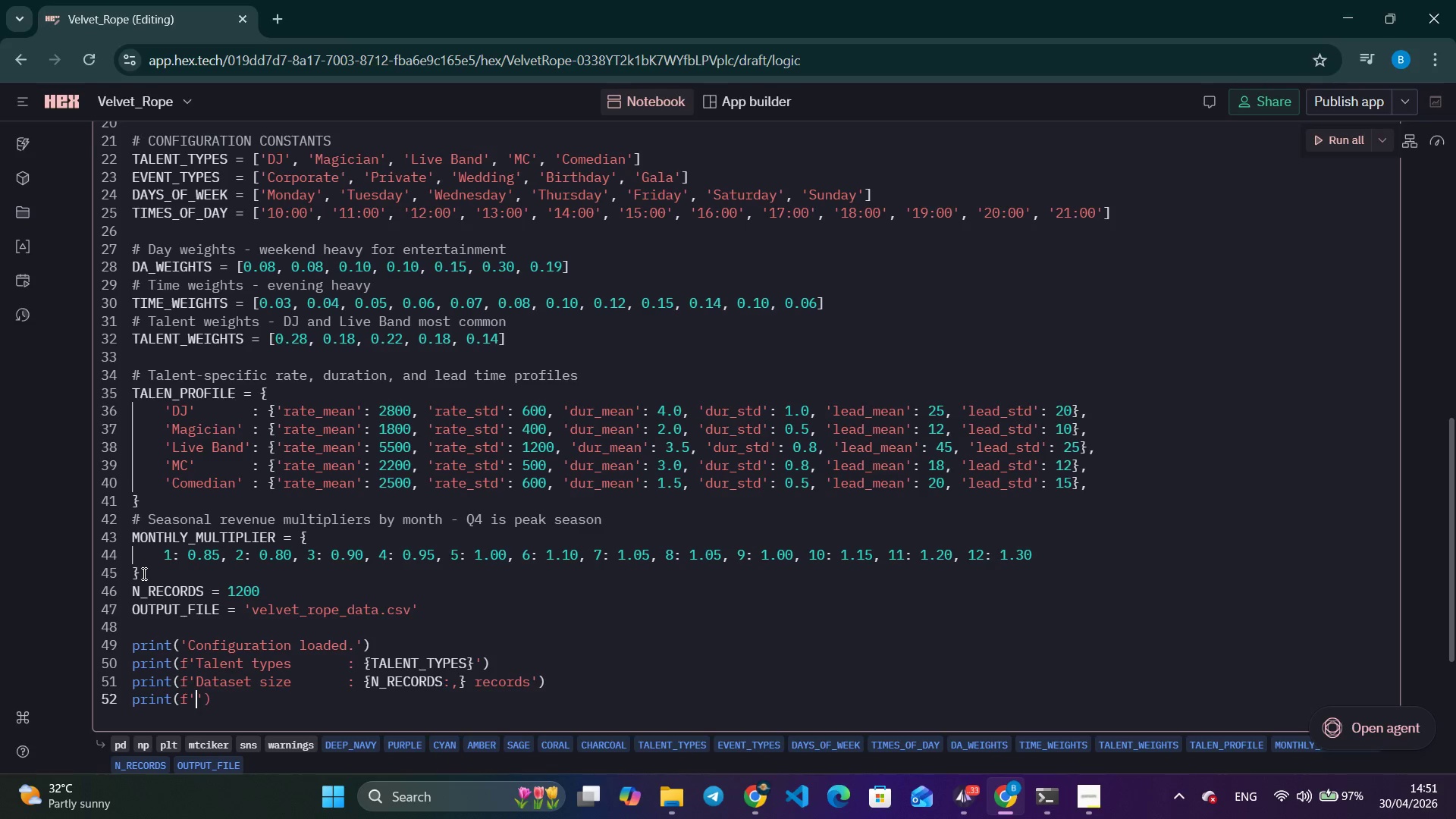 
 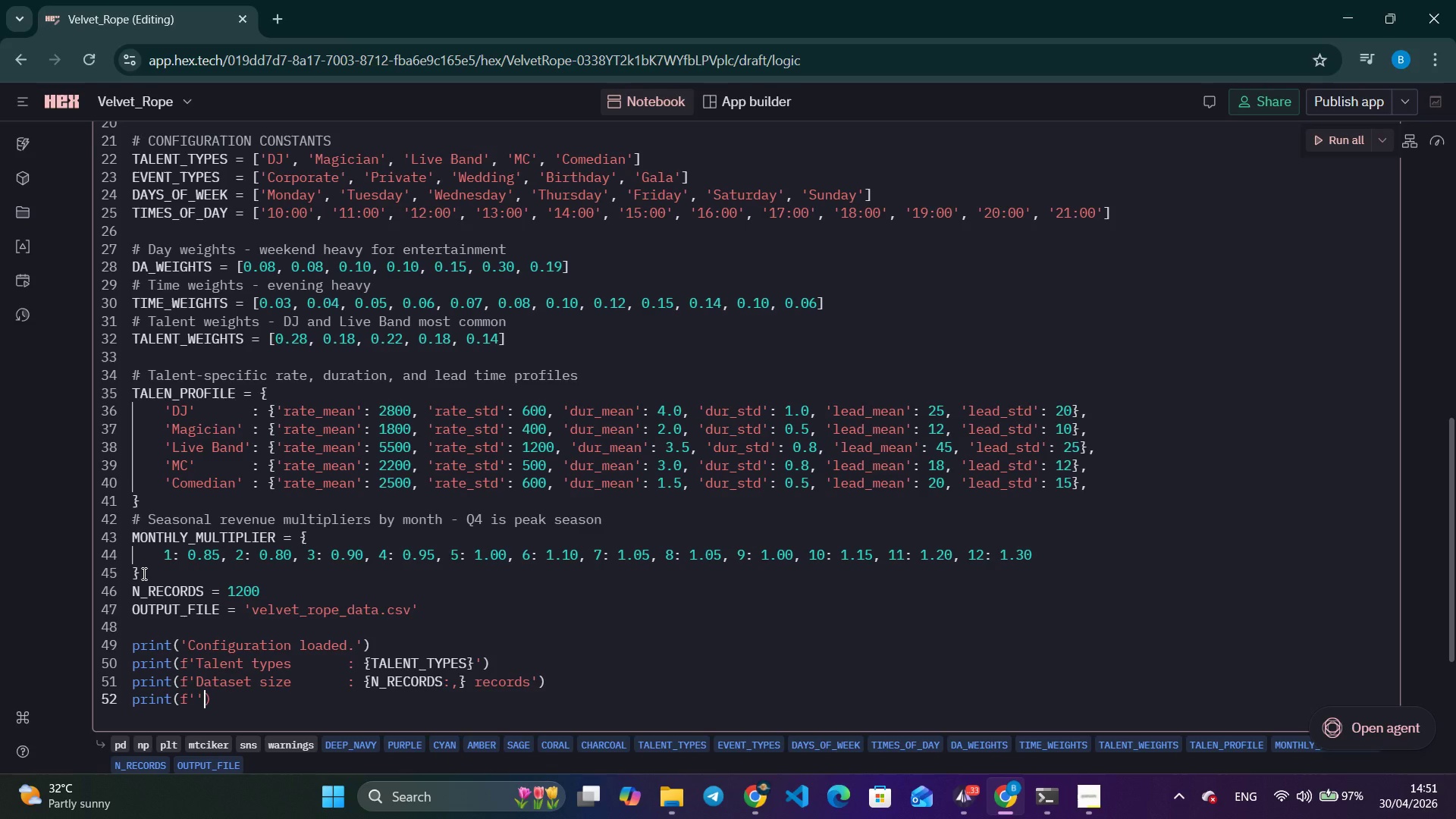 
key(ArrowLeft)
 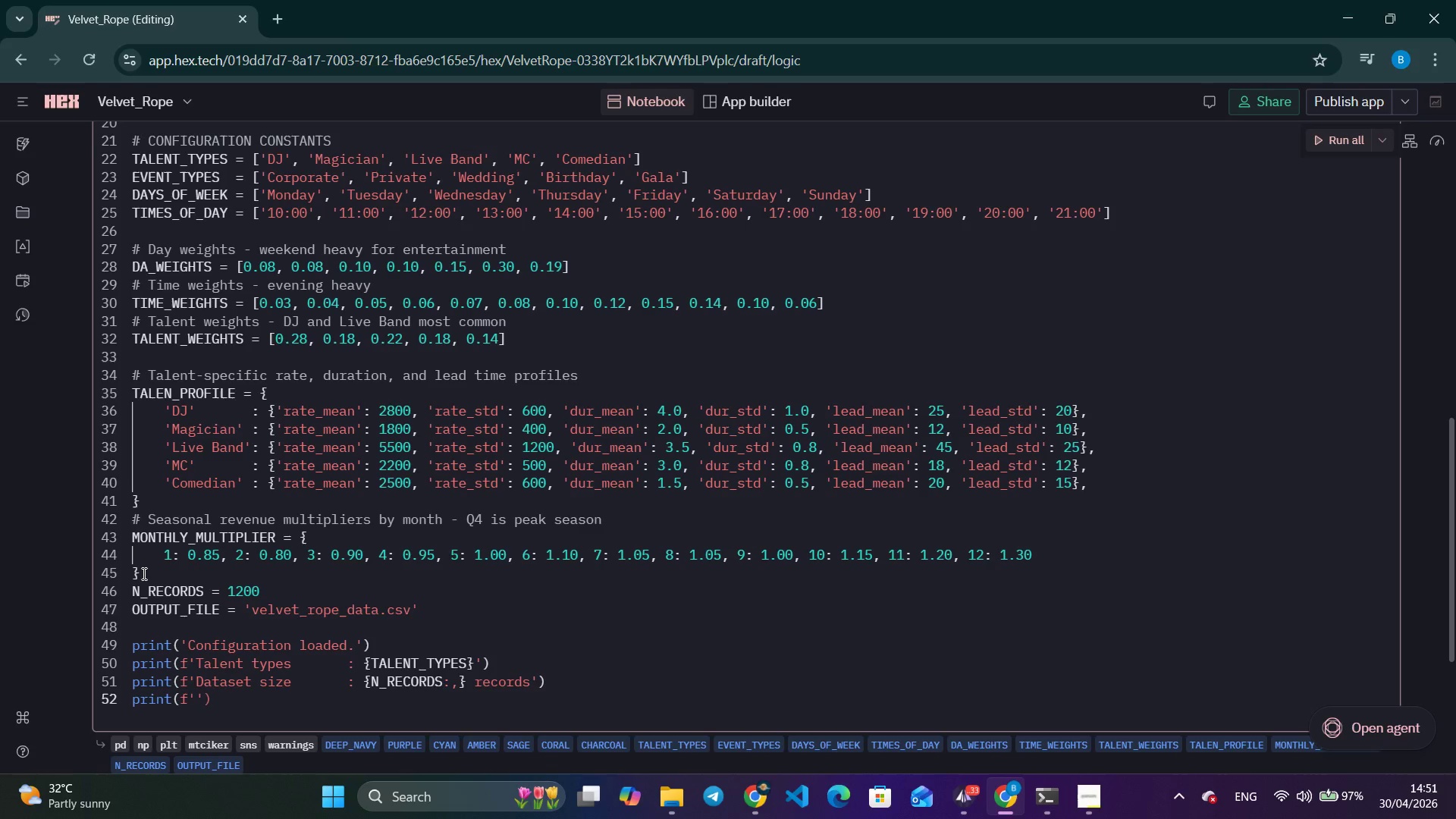 
type(Output file        : )
 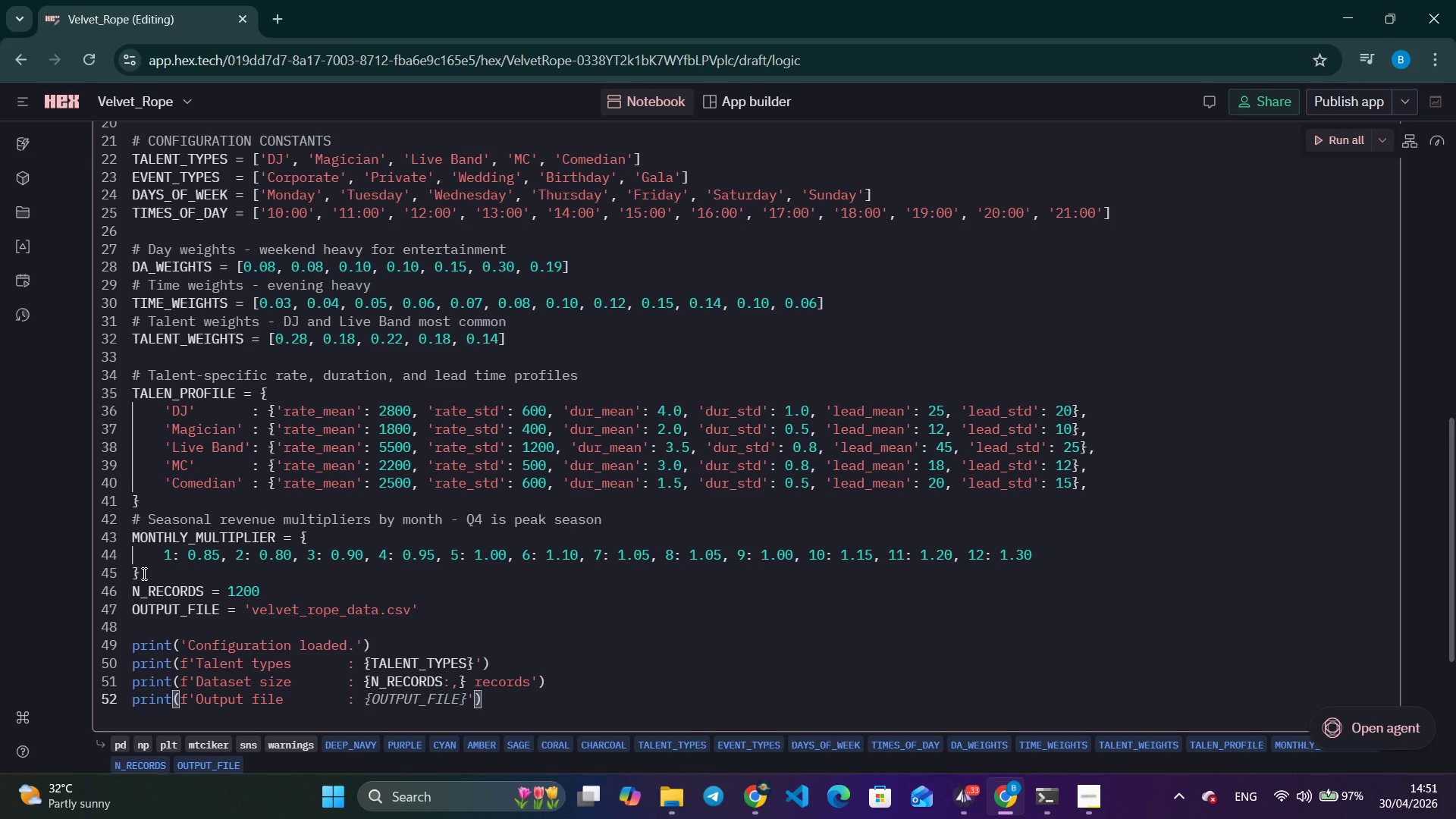 
key(Tab)
 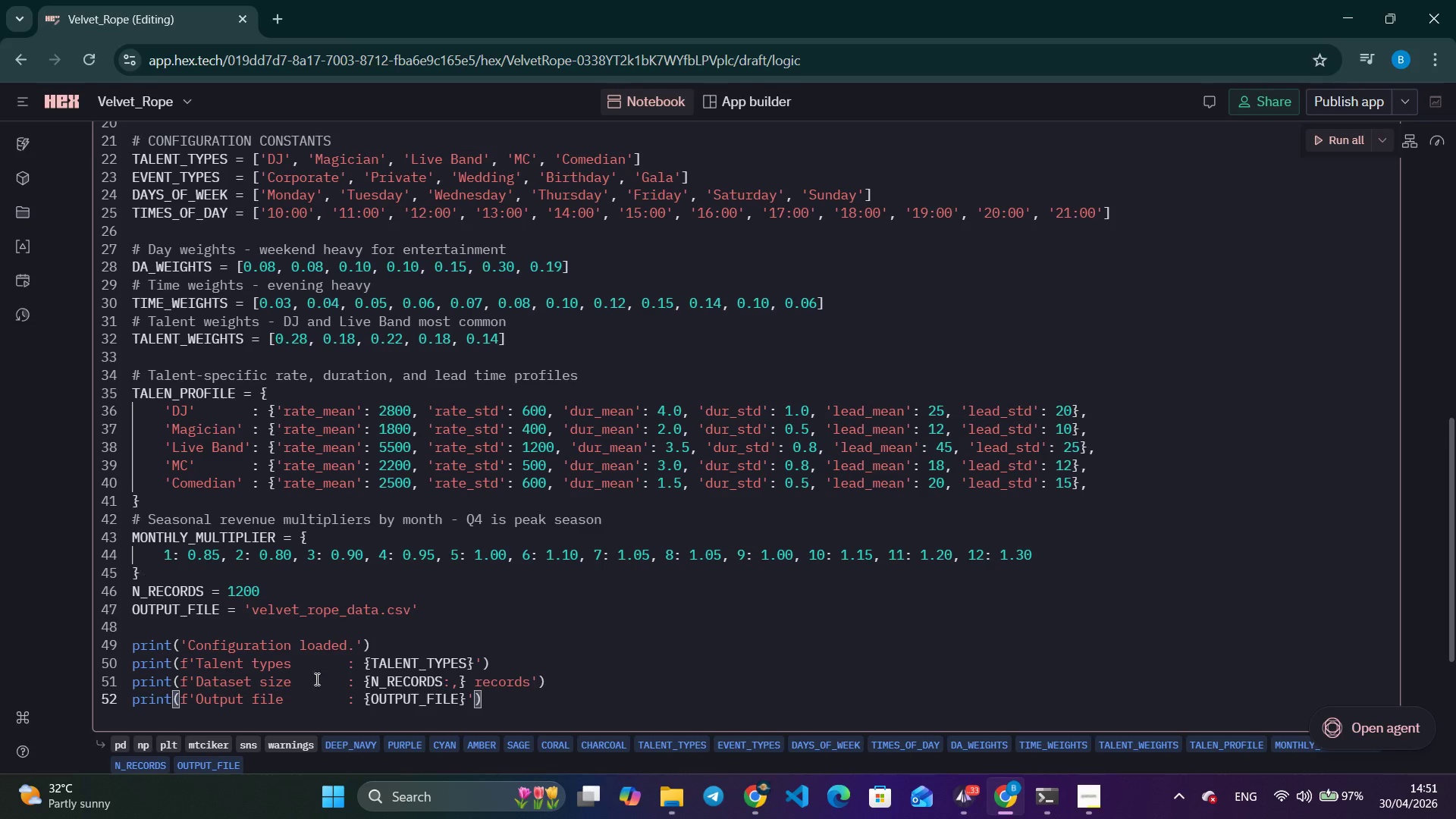 
left_click([727, 562])
 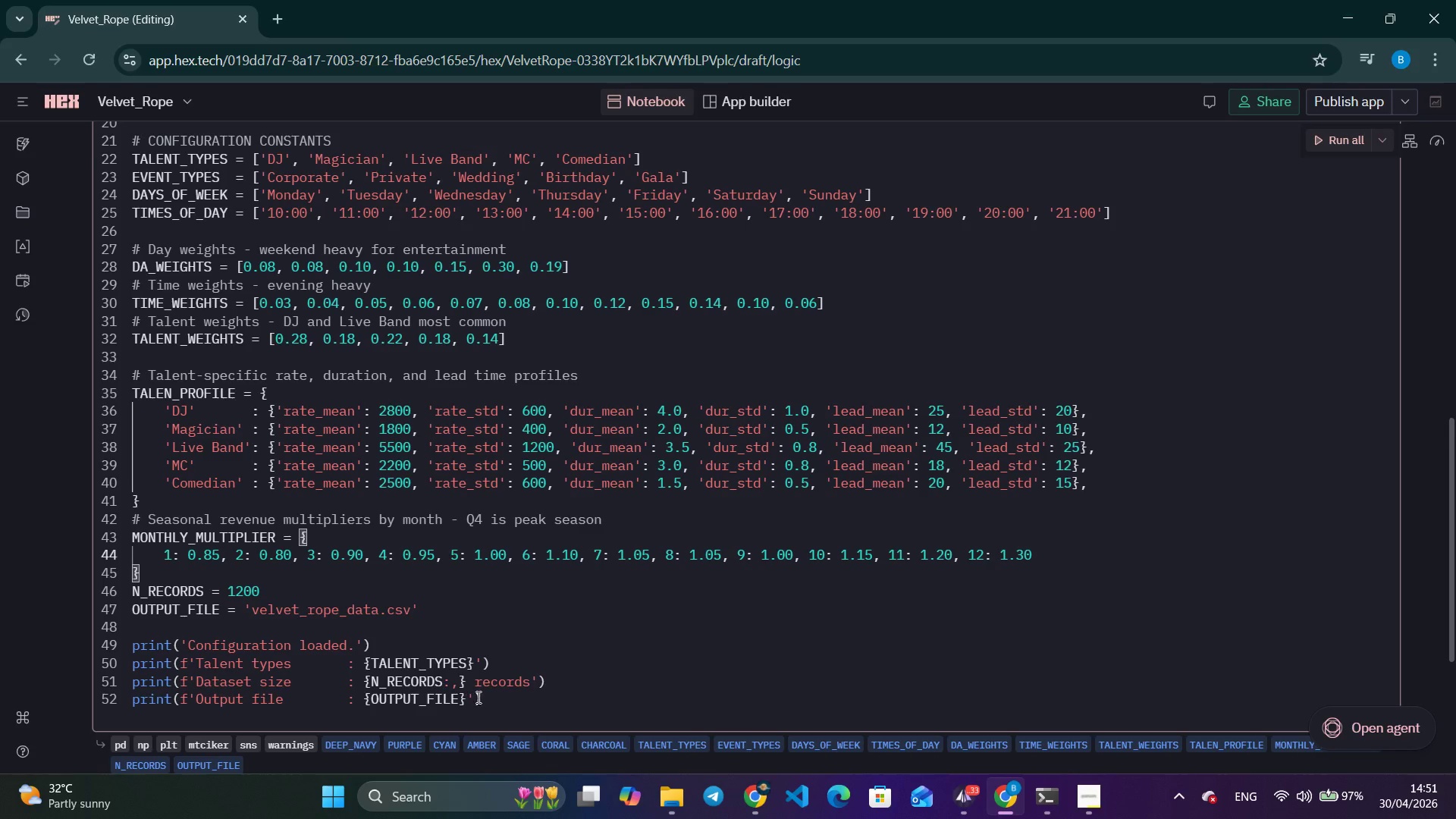 
left_click([499, 697])
 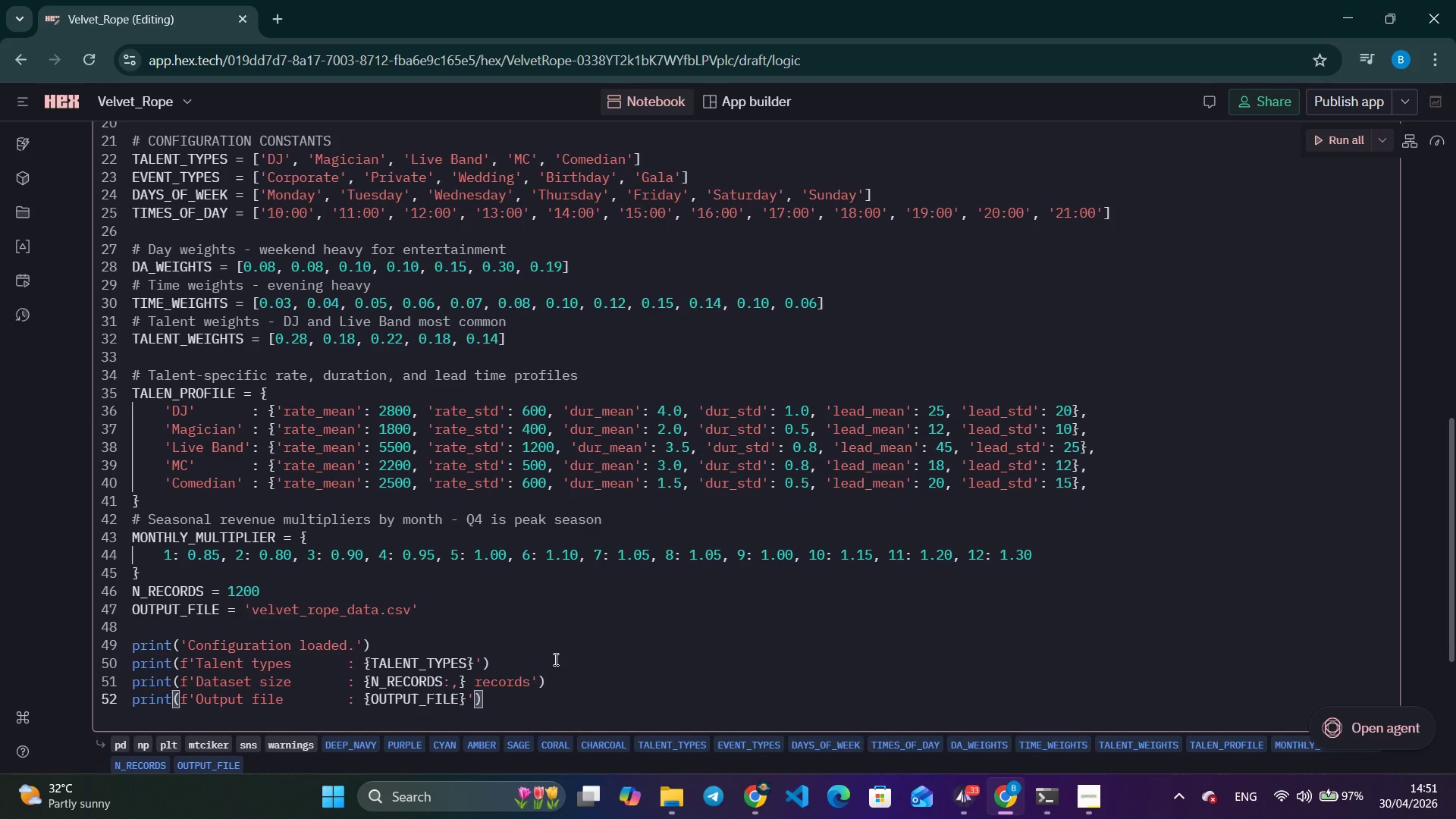 
scroll: coordinate [554, 659], scroll_direction: up, amount: 2.0
 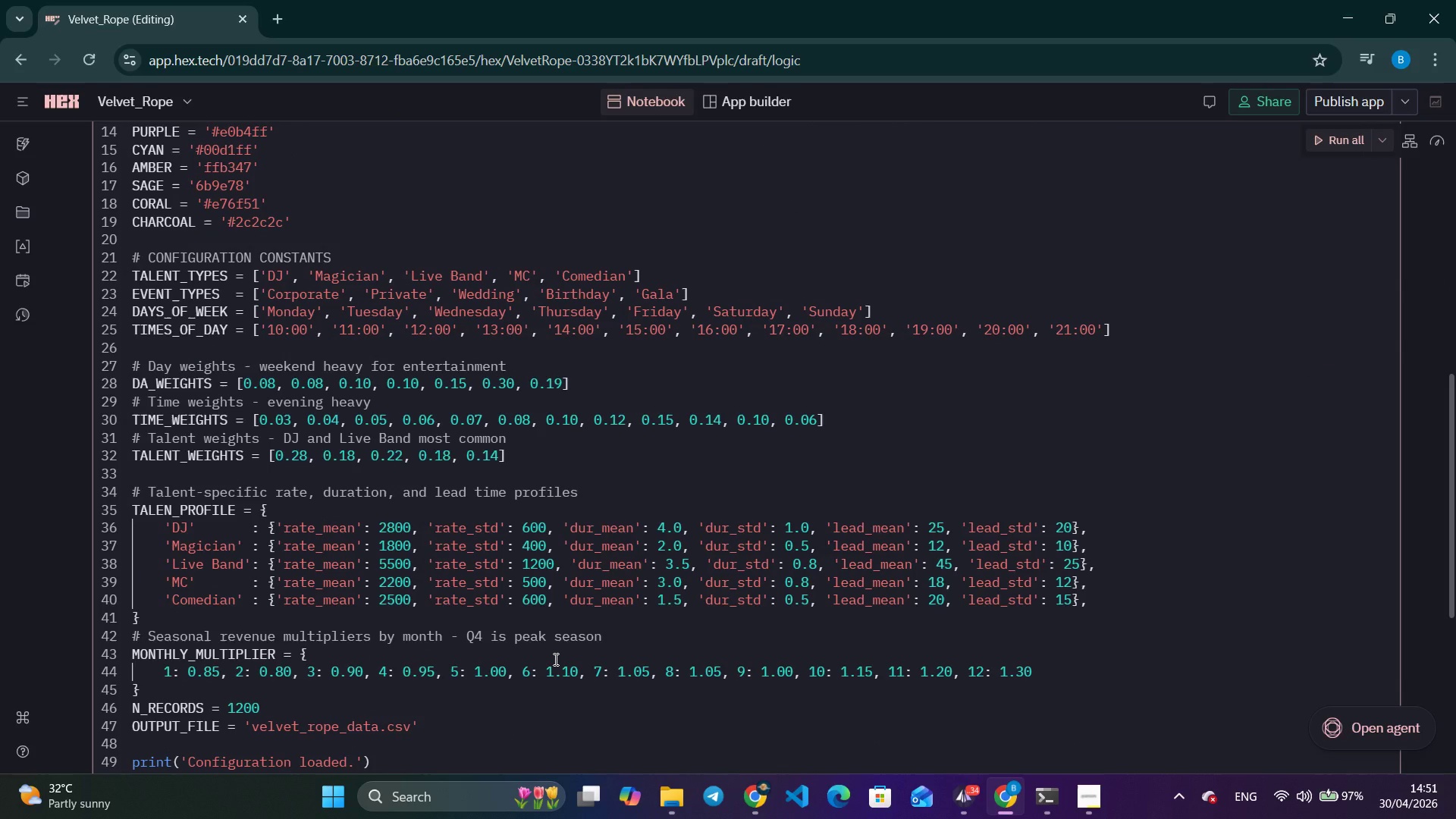 
wait(7.36)
 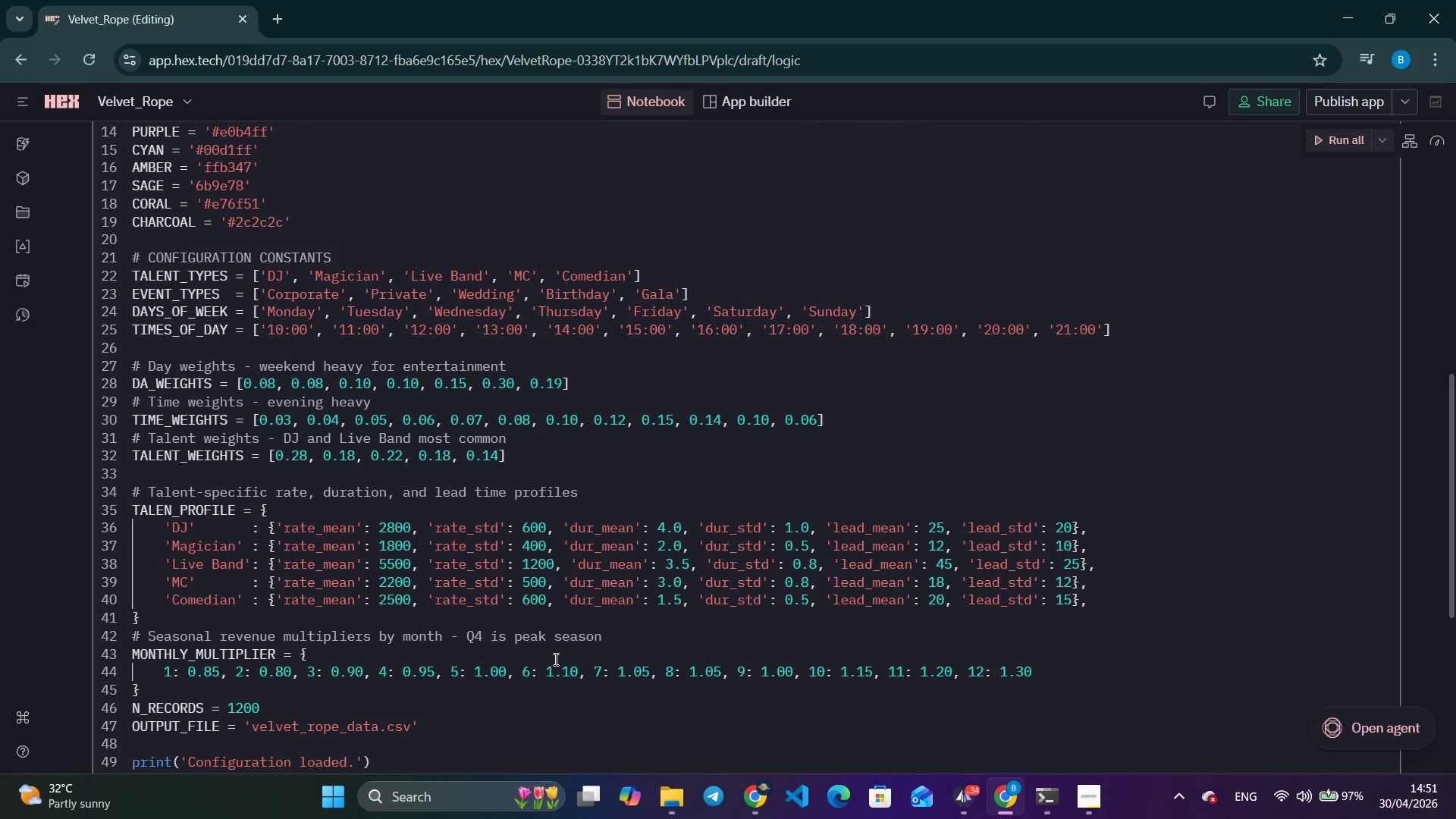 
scroll: coordinate [554, 660], scroll_direction: up, amount: 4.0
 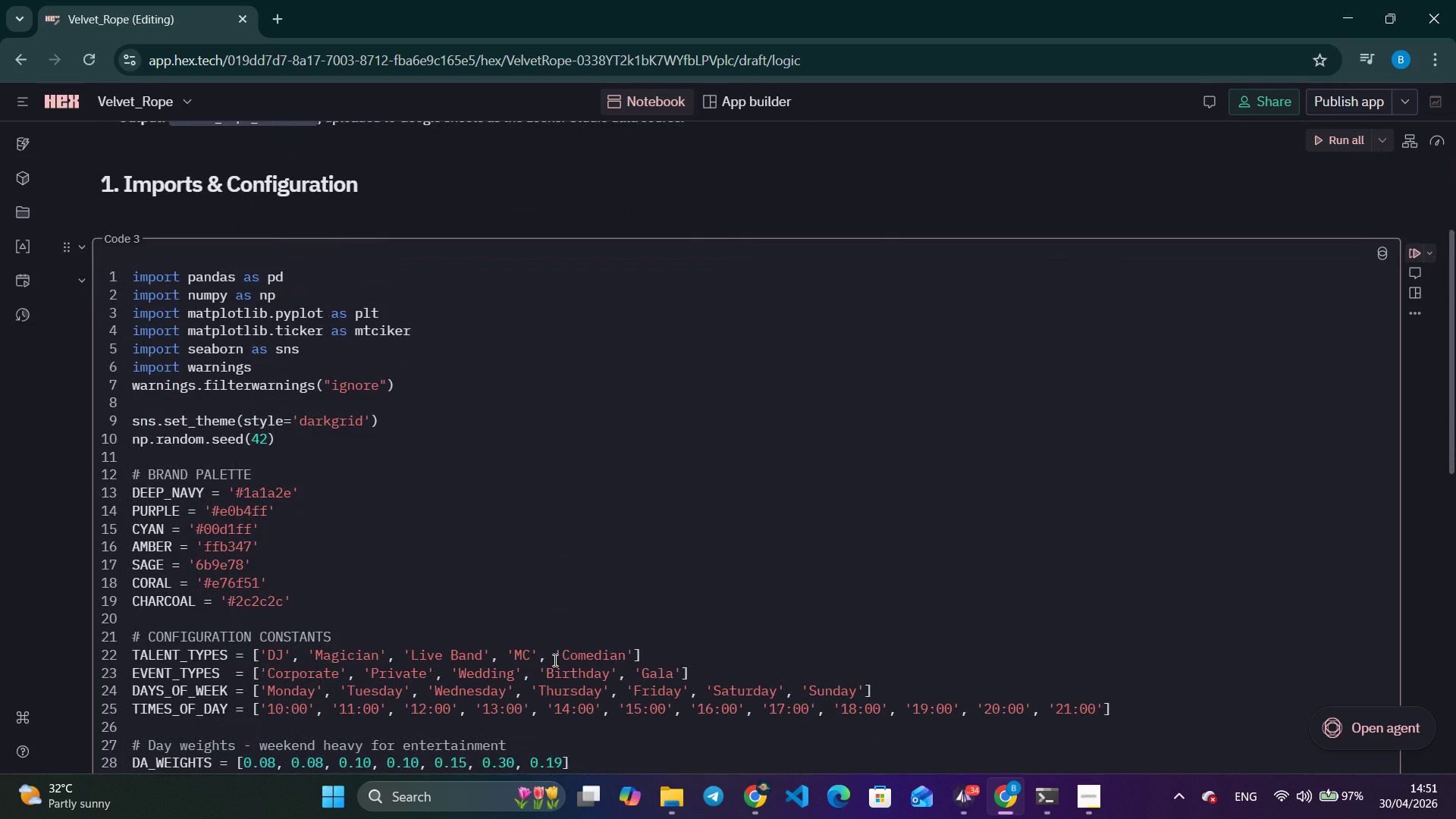 
scroll: coordinate [554, 660], scroll_direction: down, amount: 2.0
 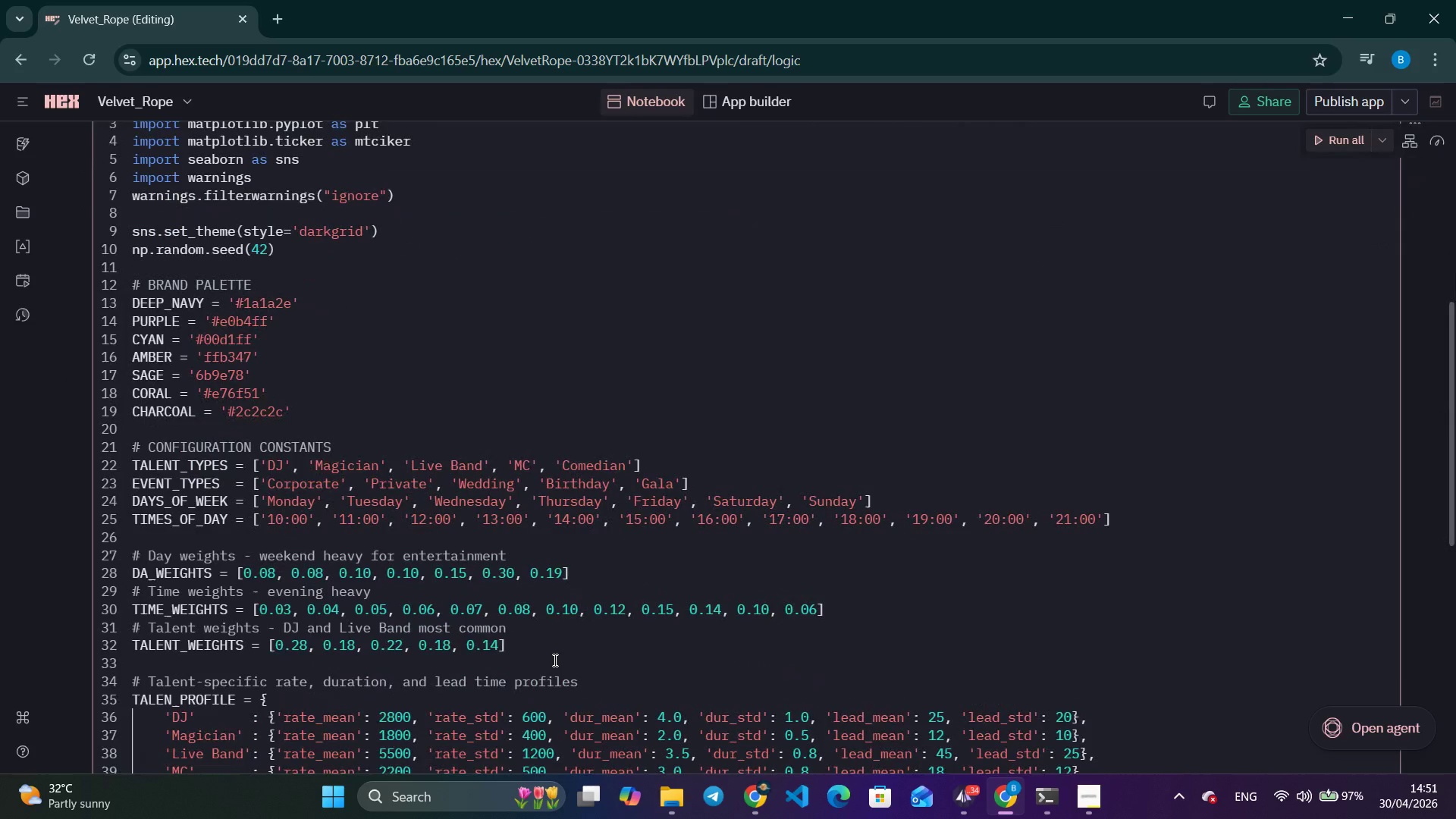 
wait(14.07)
 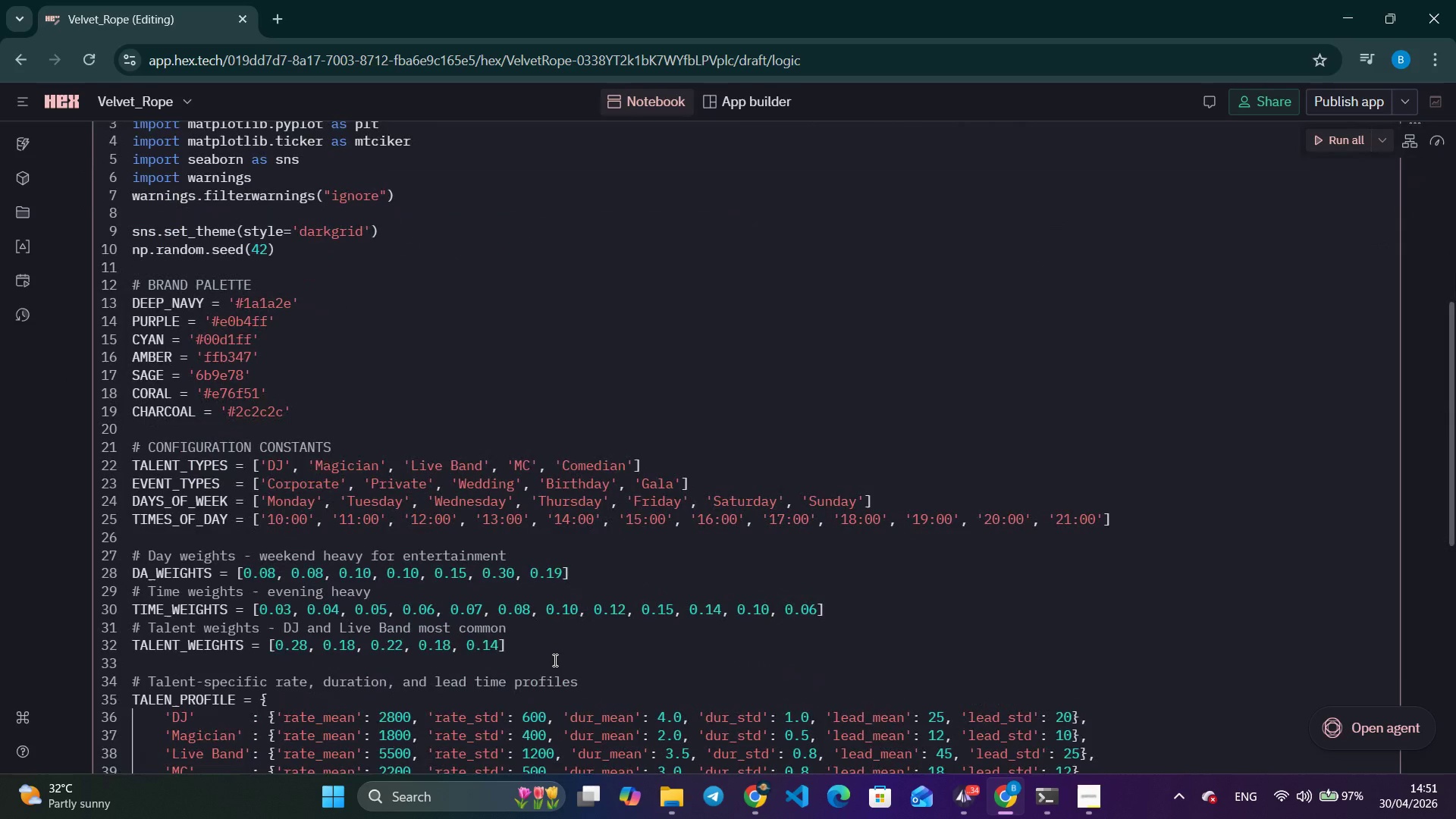 
scroll: coordinate [467, 676], scroll_direction: down, amount: 1.0
 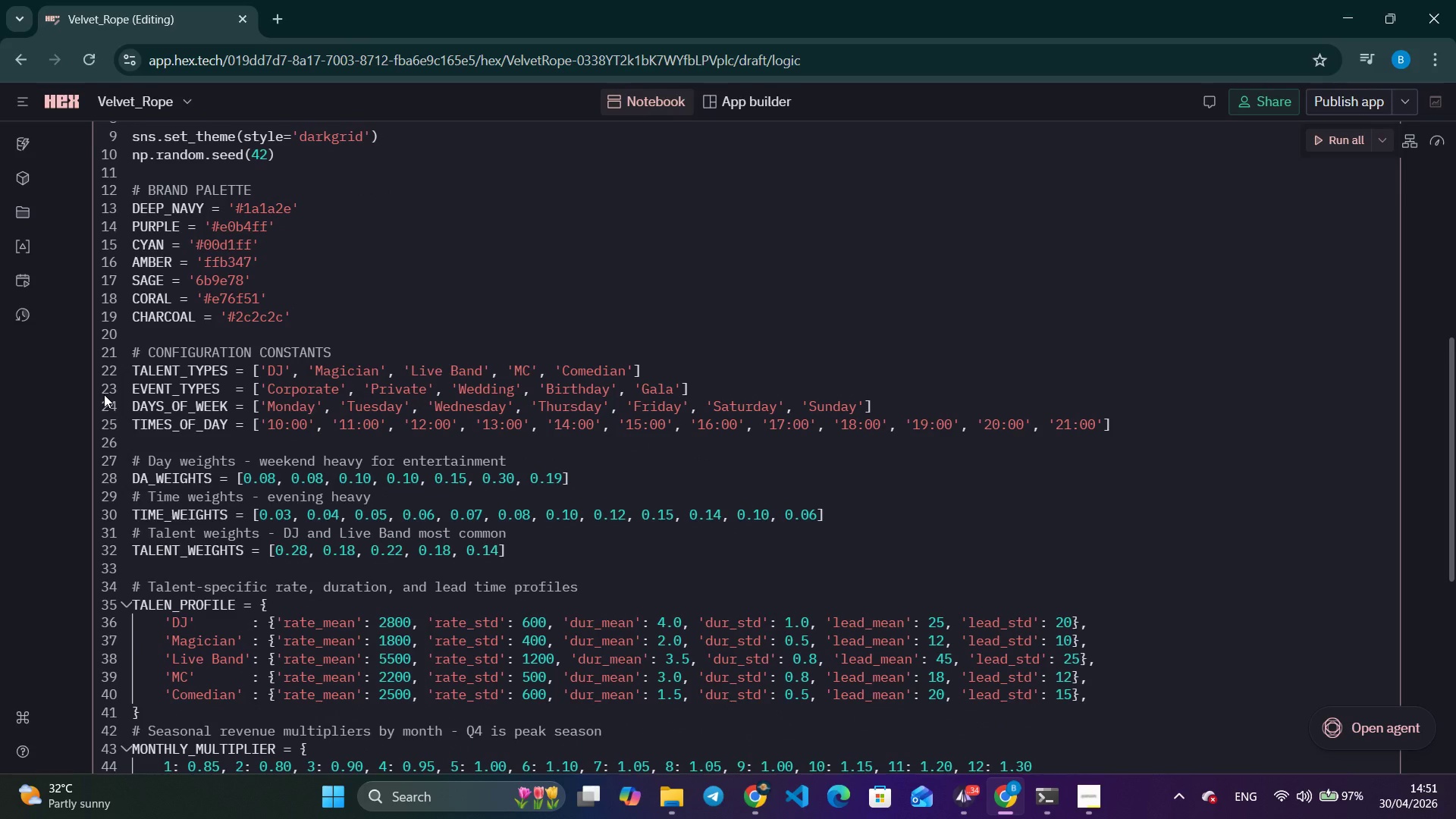 
wait(6.22)
 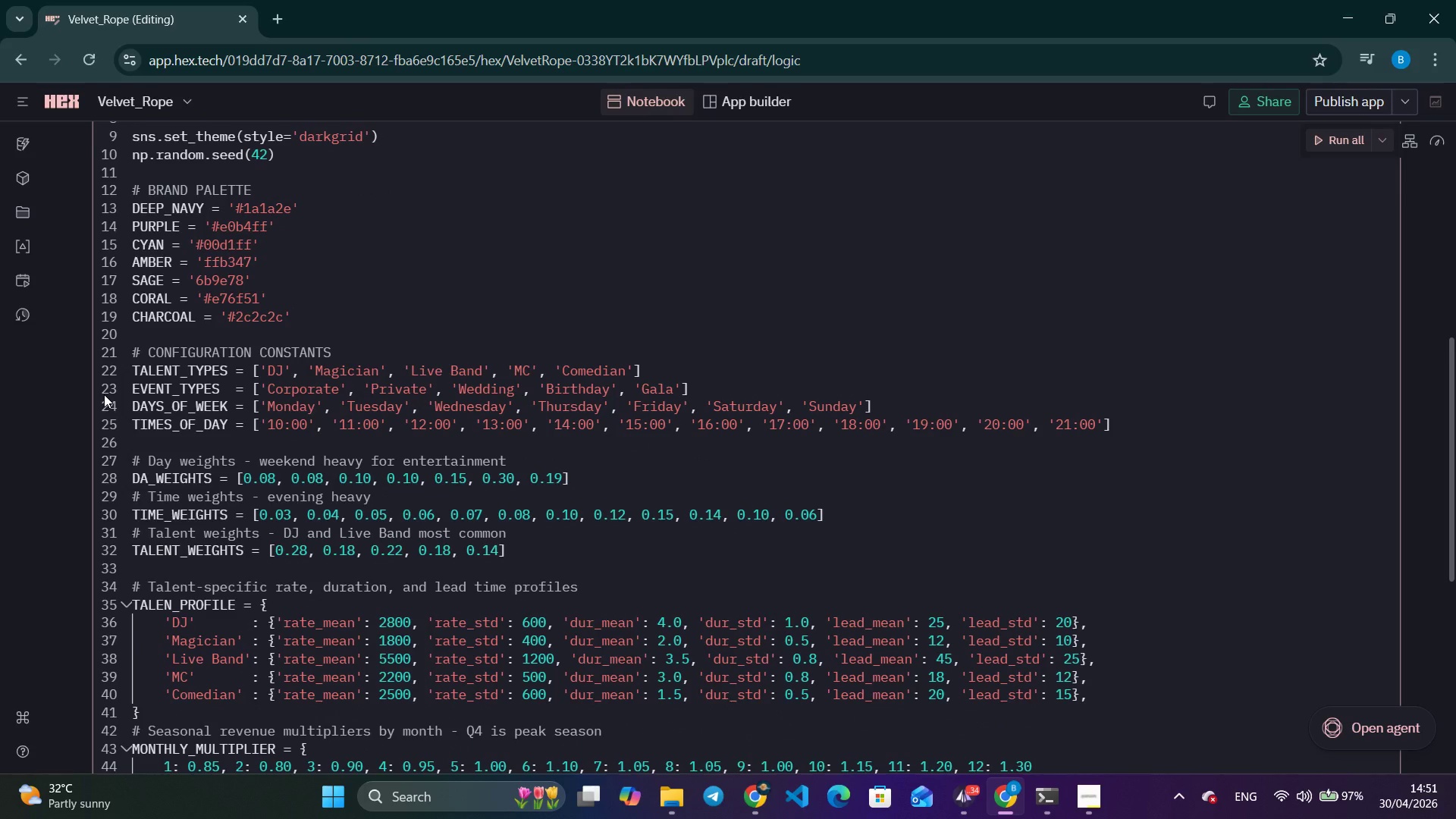 
scroll: coordinate [363, 440], scroll_direction: down, amount: 1.0
 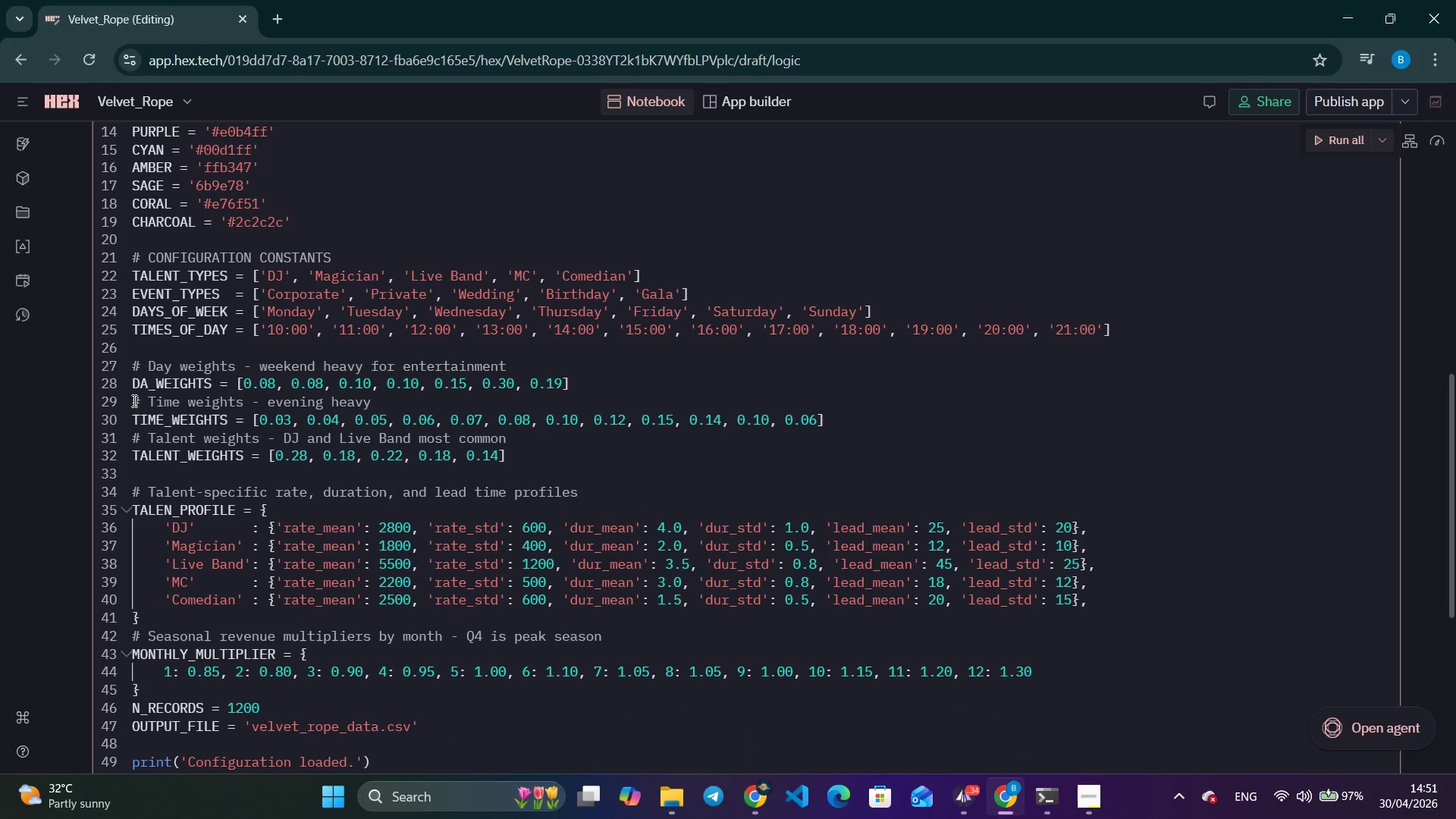 
left_click([151, 381])
 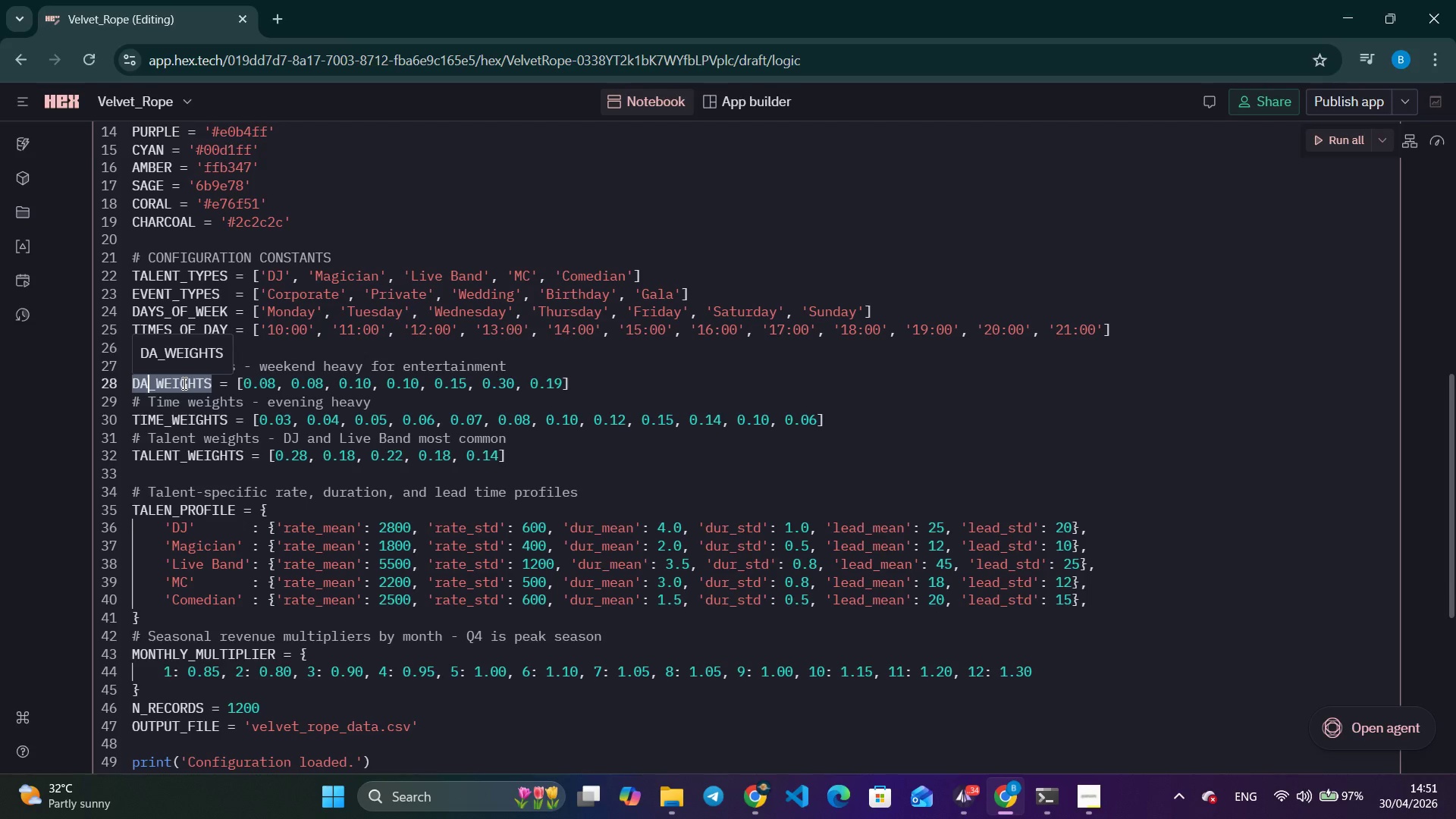 
key(CapsLock)
 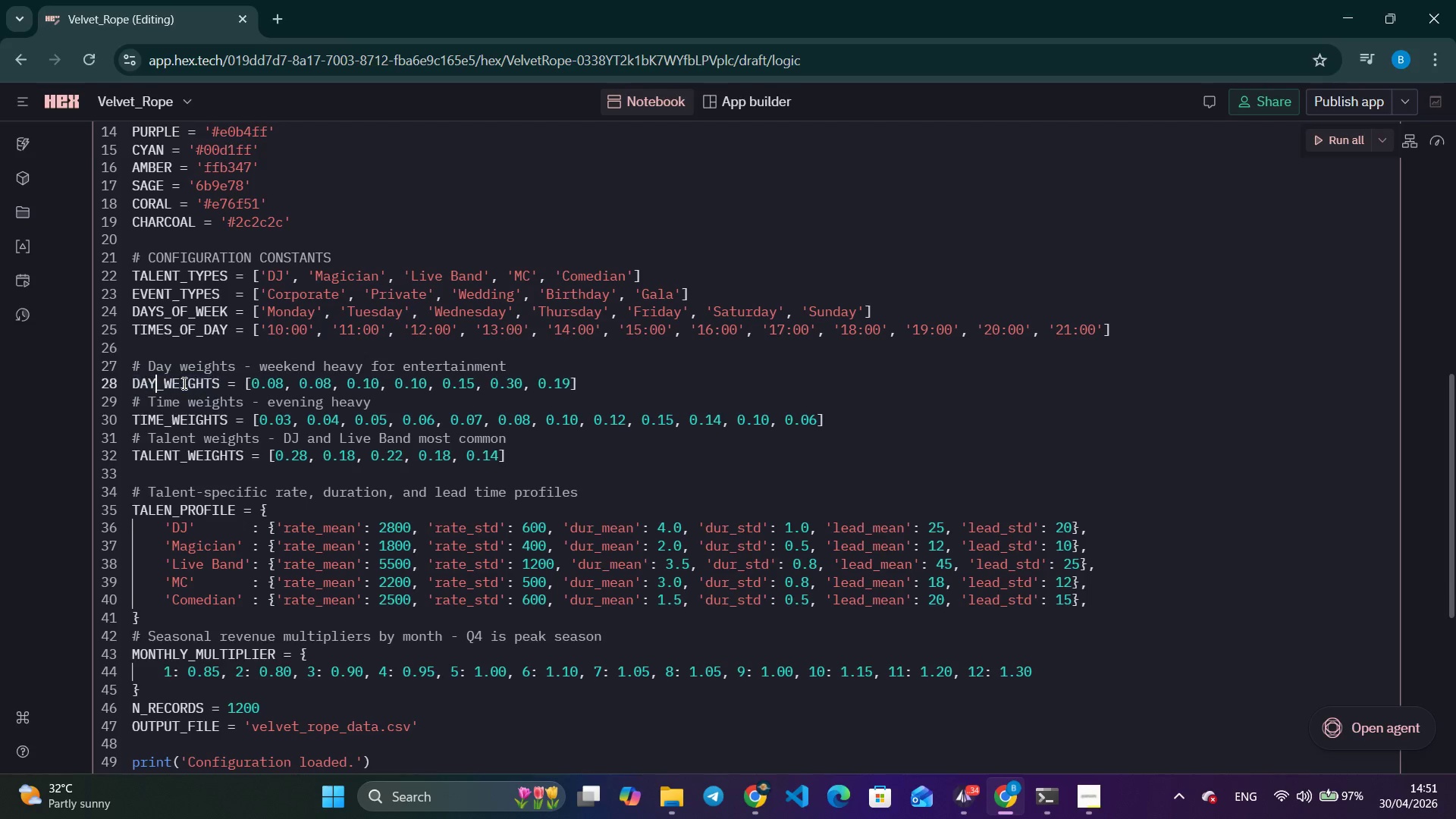 
key(Y)
 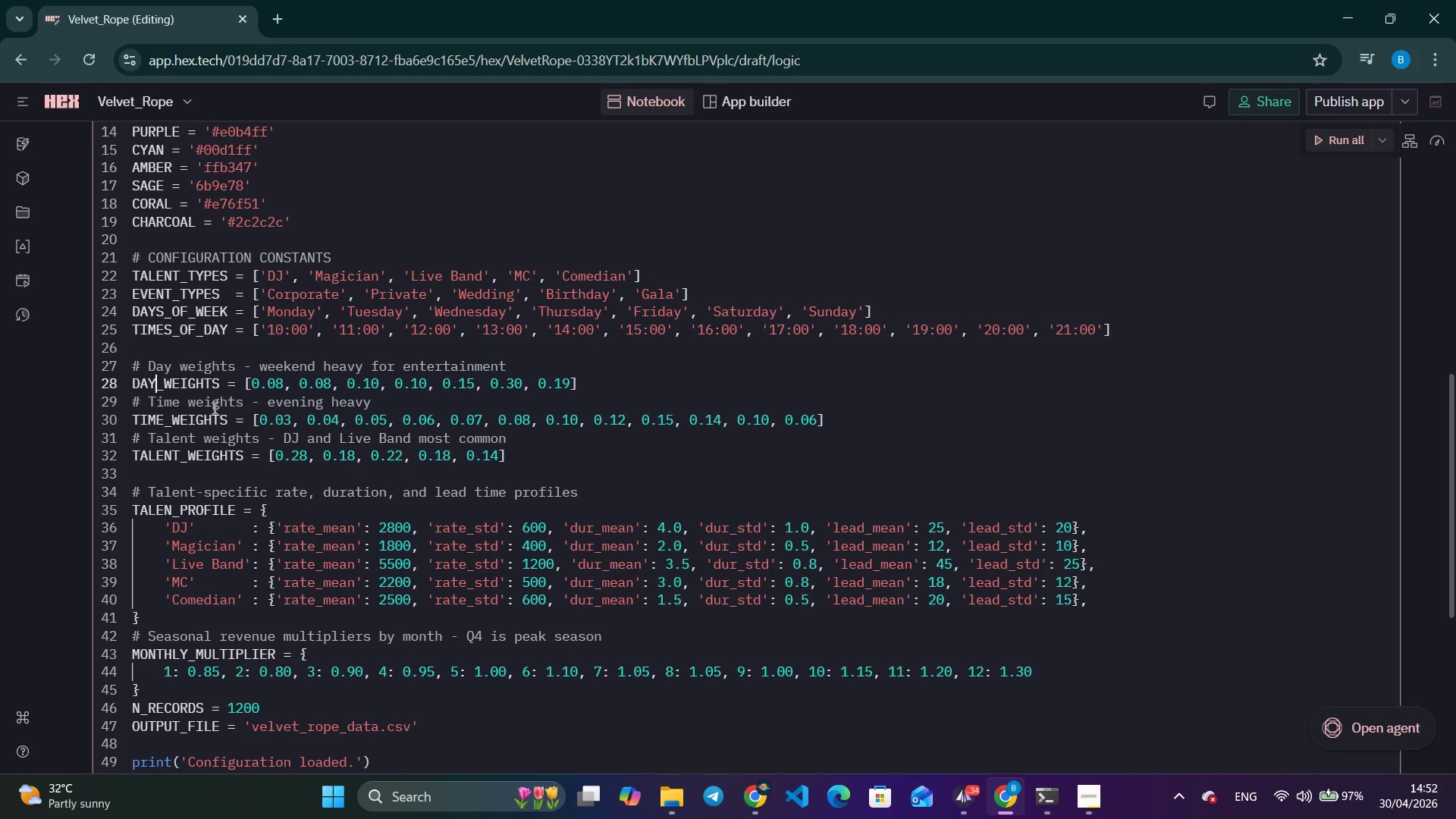 
wait(15.14)
 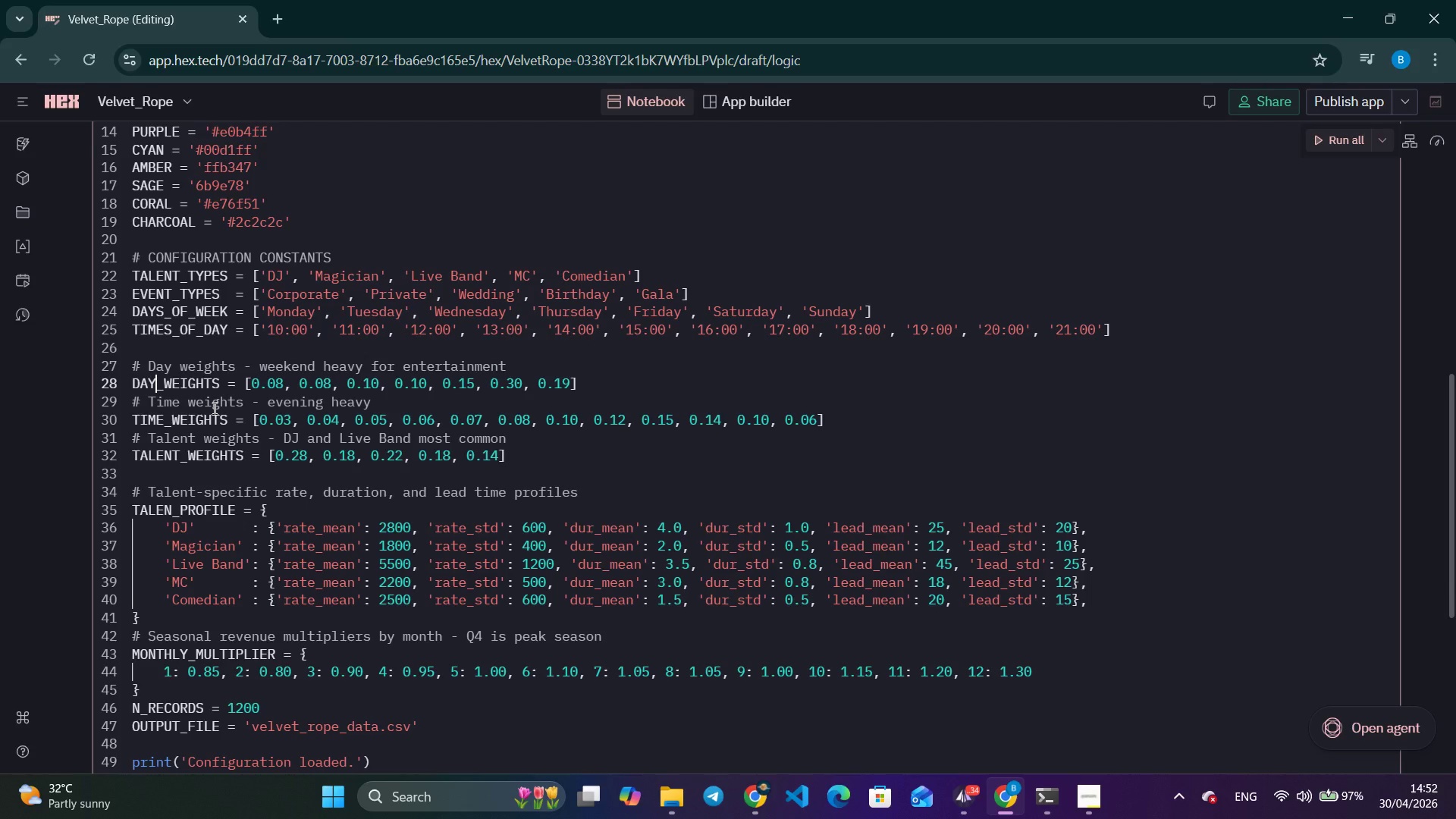 
scroll: coordinate [268, 488], scroll_direction: down, amount: 2.0
 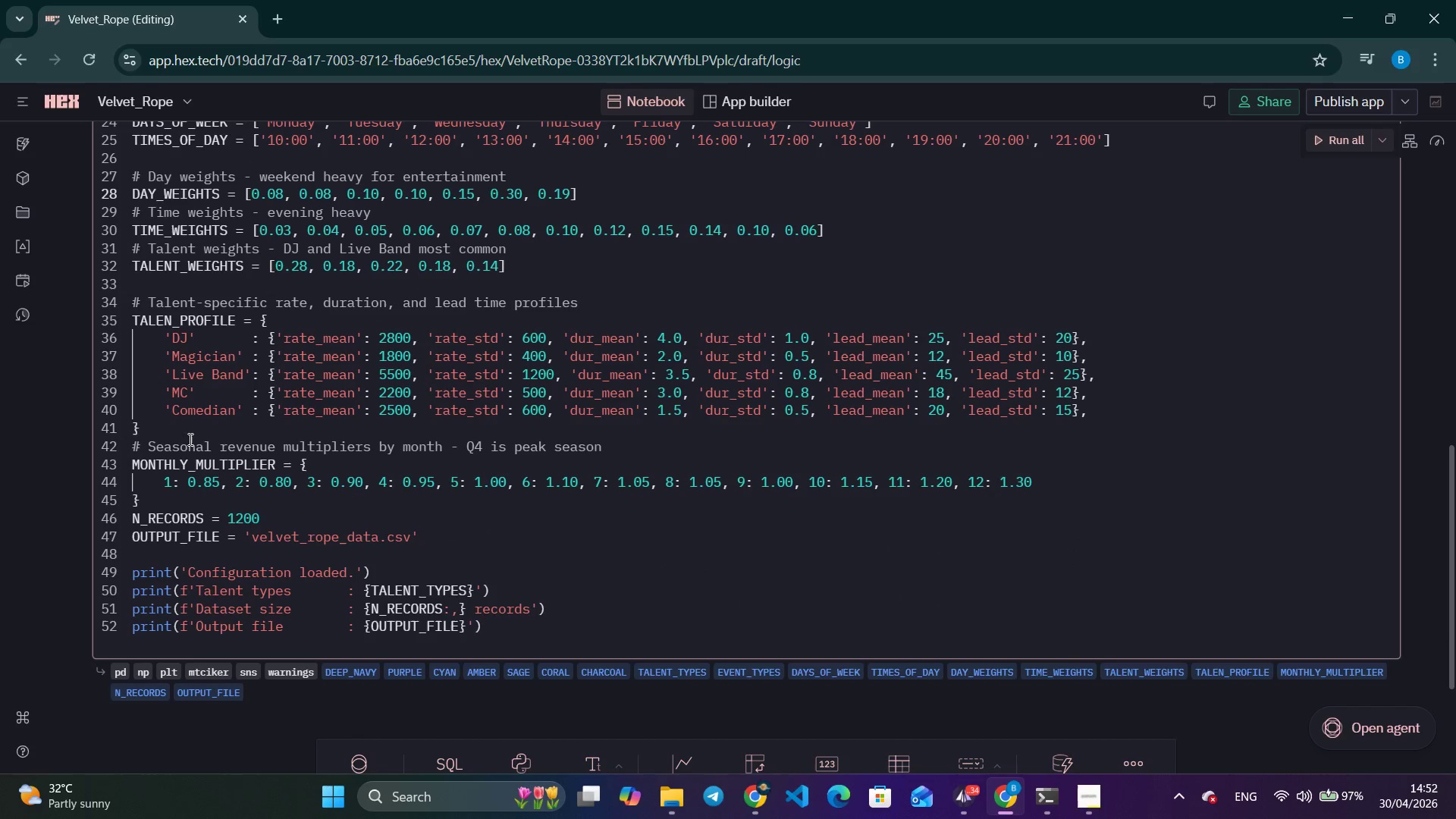 
left_click([171, 436])
 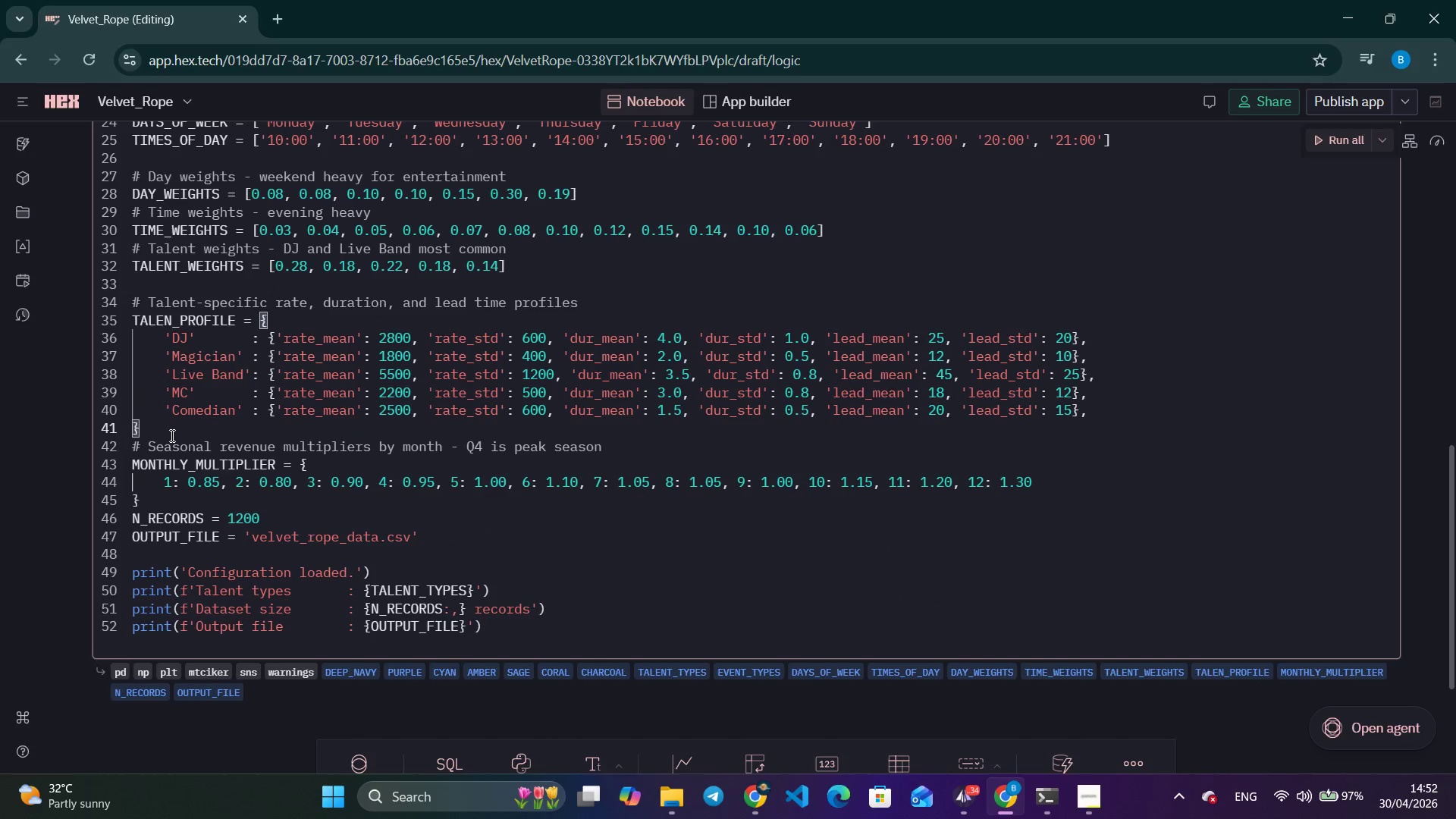 
key(Enter)
 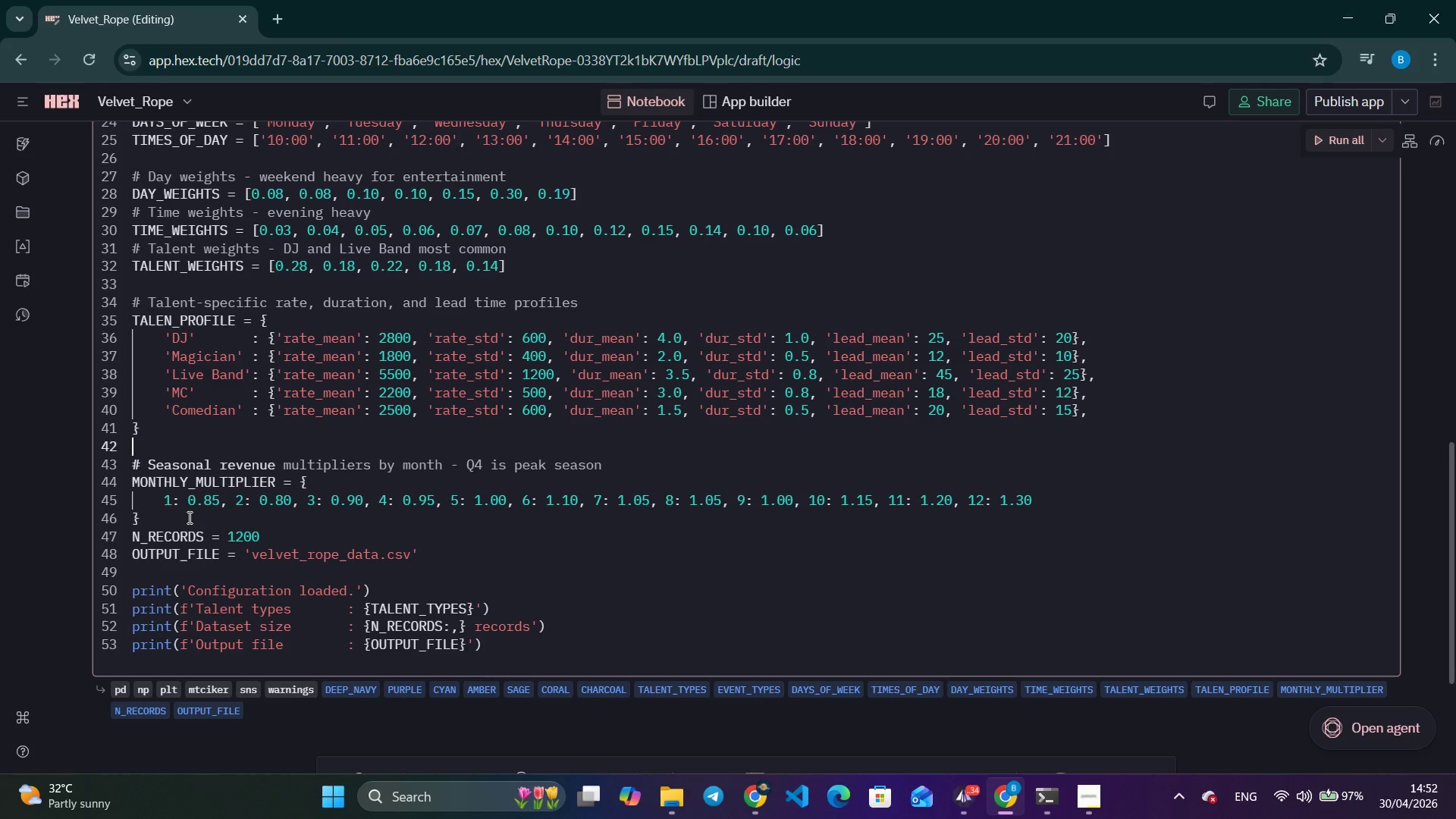 
left_click([187, 513])
 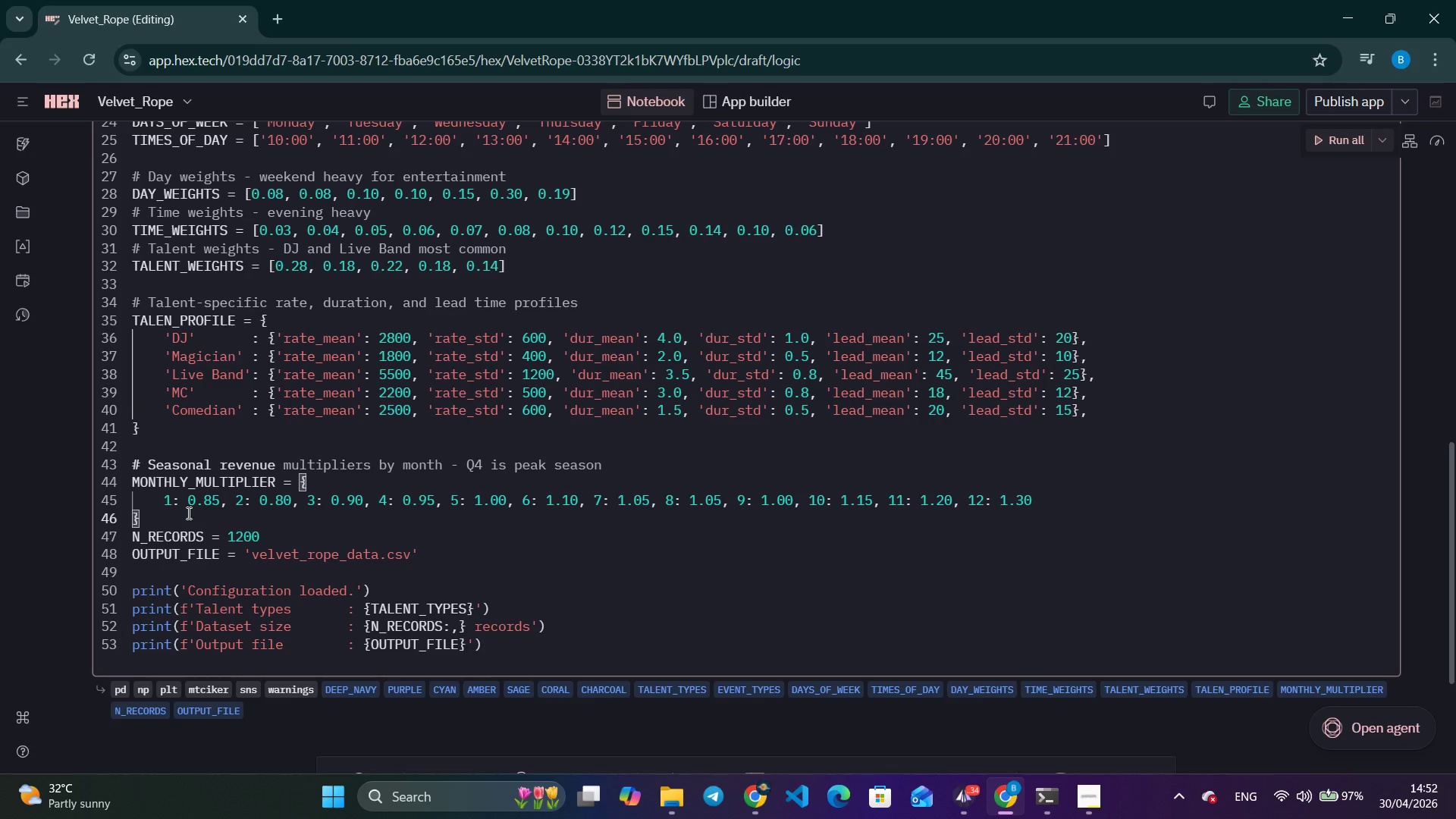 
key(Enter)
 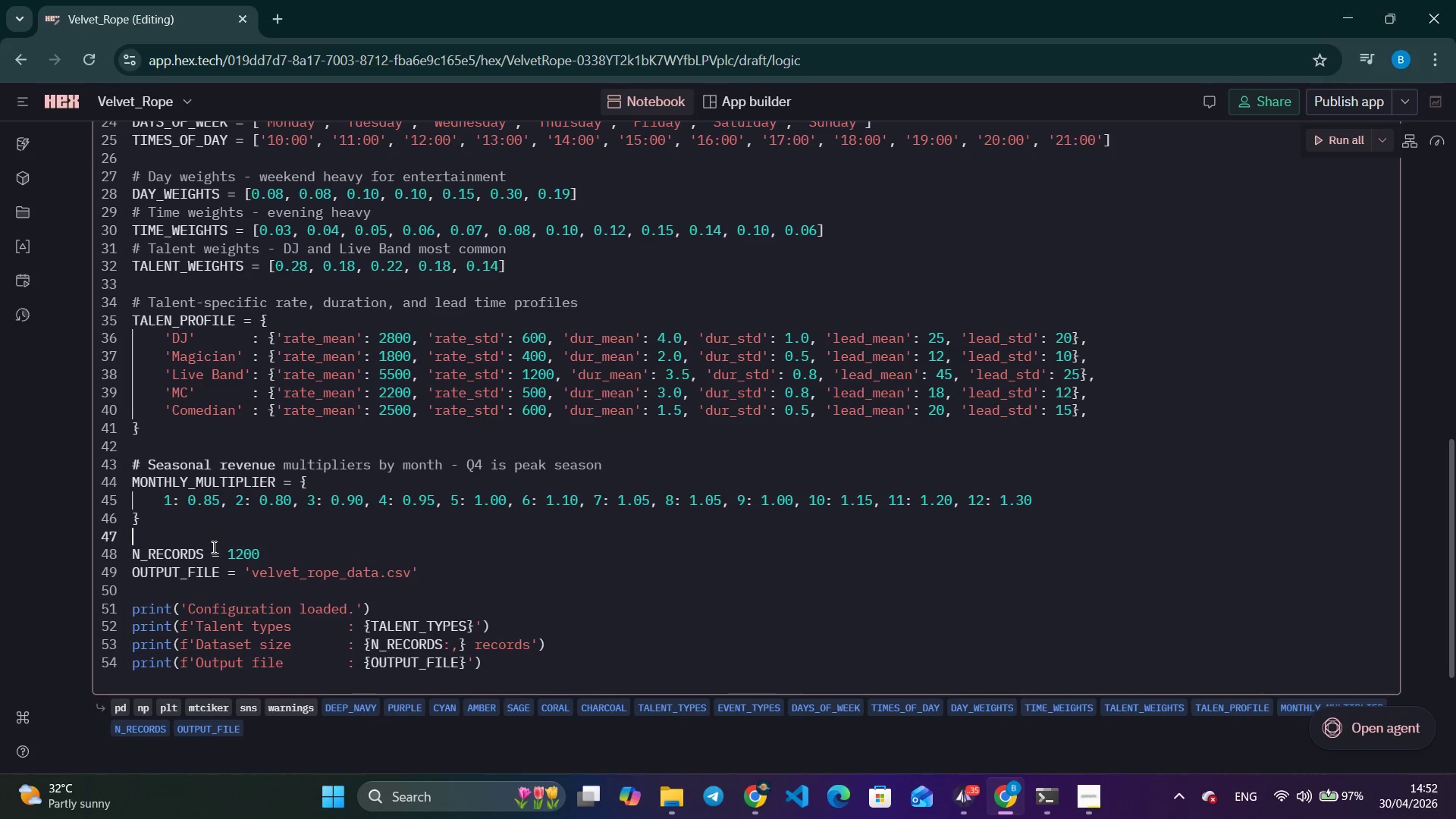 
scroll: coordinate [212, 547], scroll_direction: up, amount: 1.0
 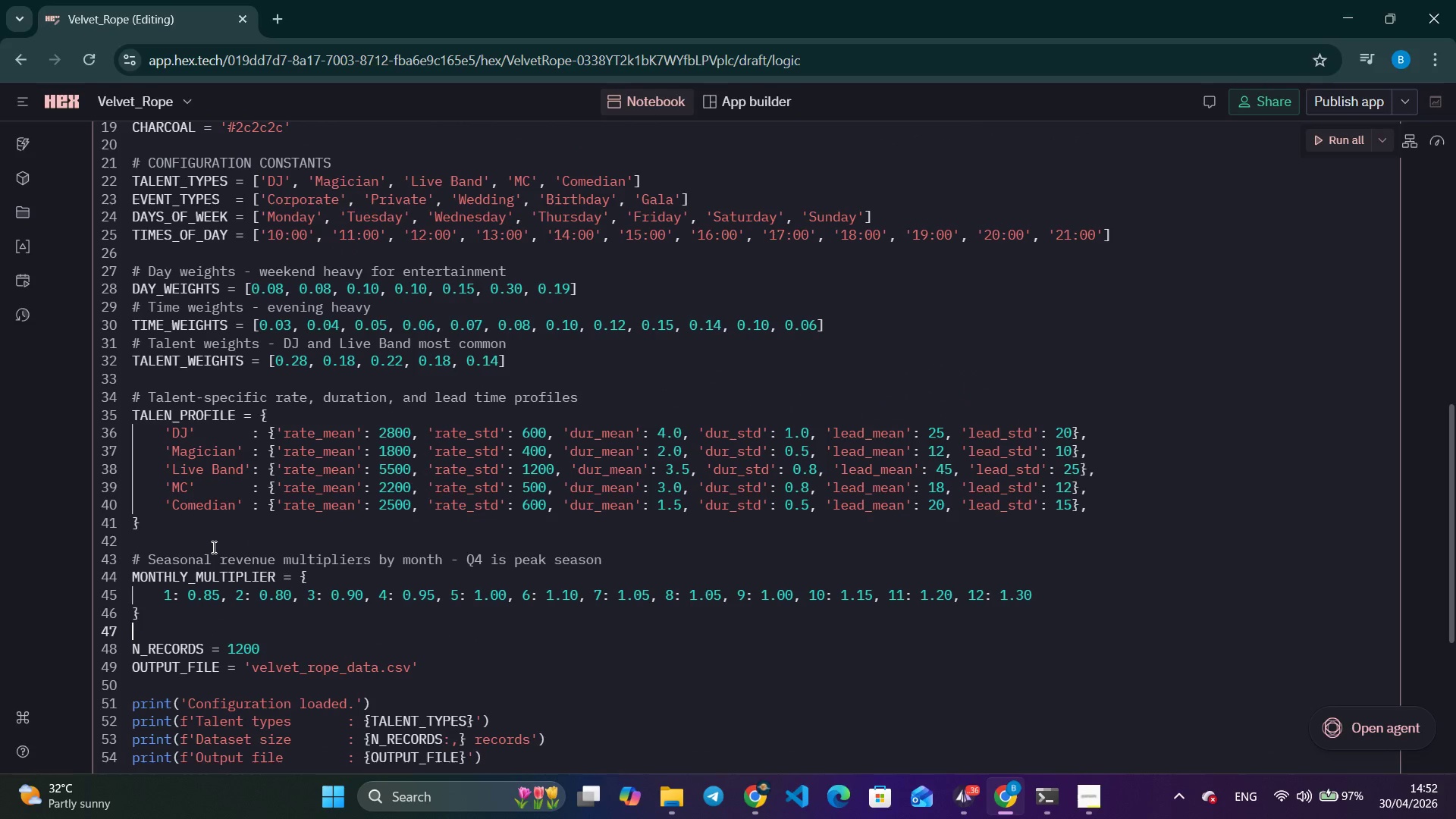 
scroll: coordinate [212, 547], scroll_direction: down, amount: 1.0
 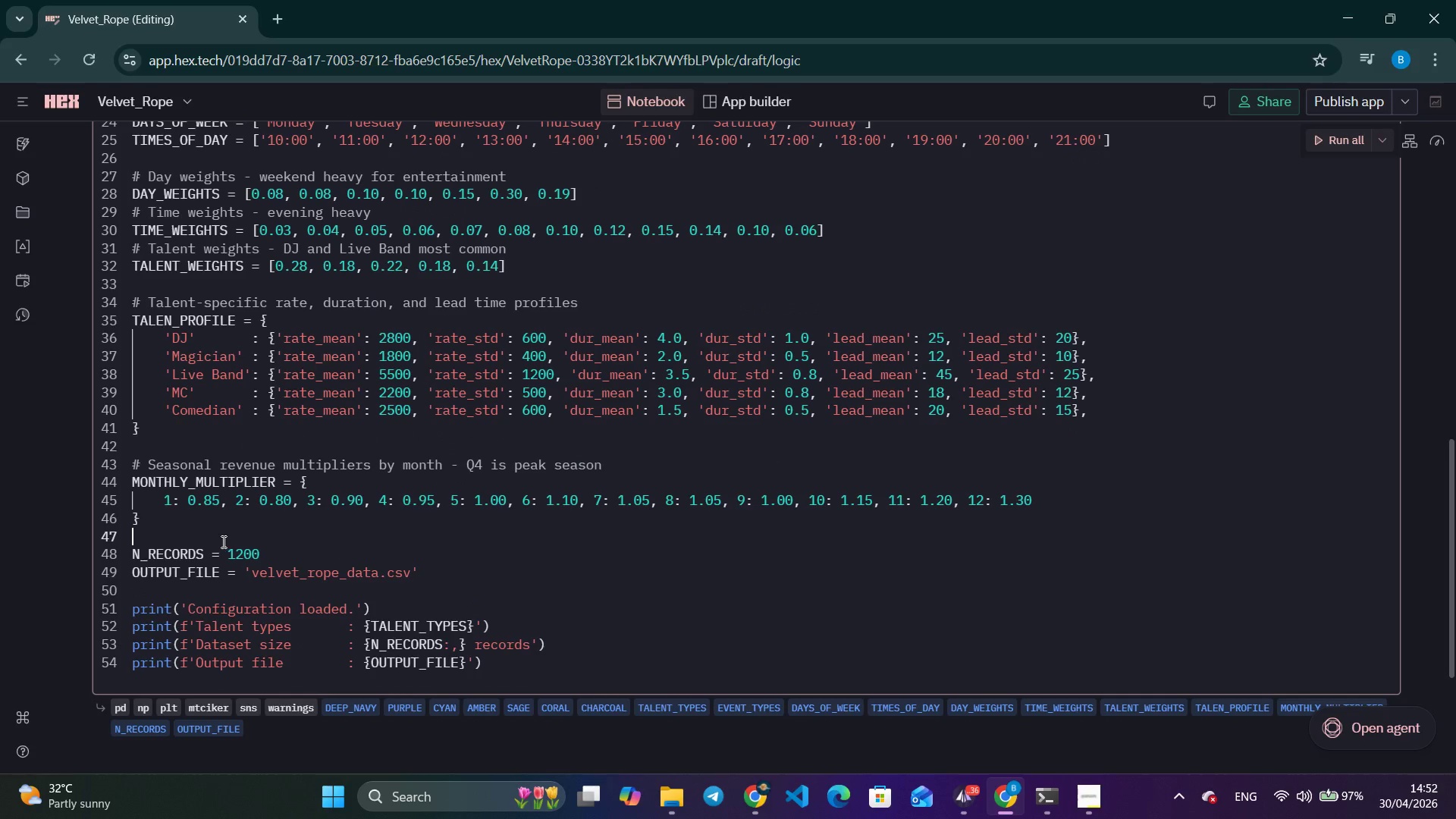 
scroll: coordinate [1194, 444], scroll_direction: up, amount: 6.0
 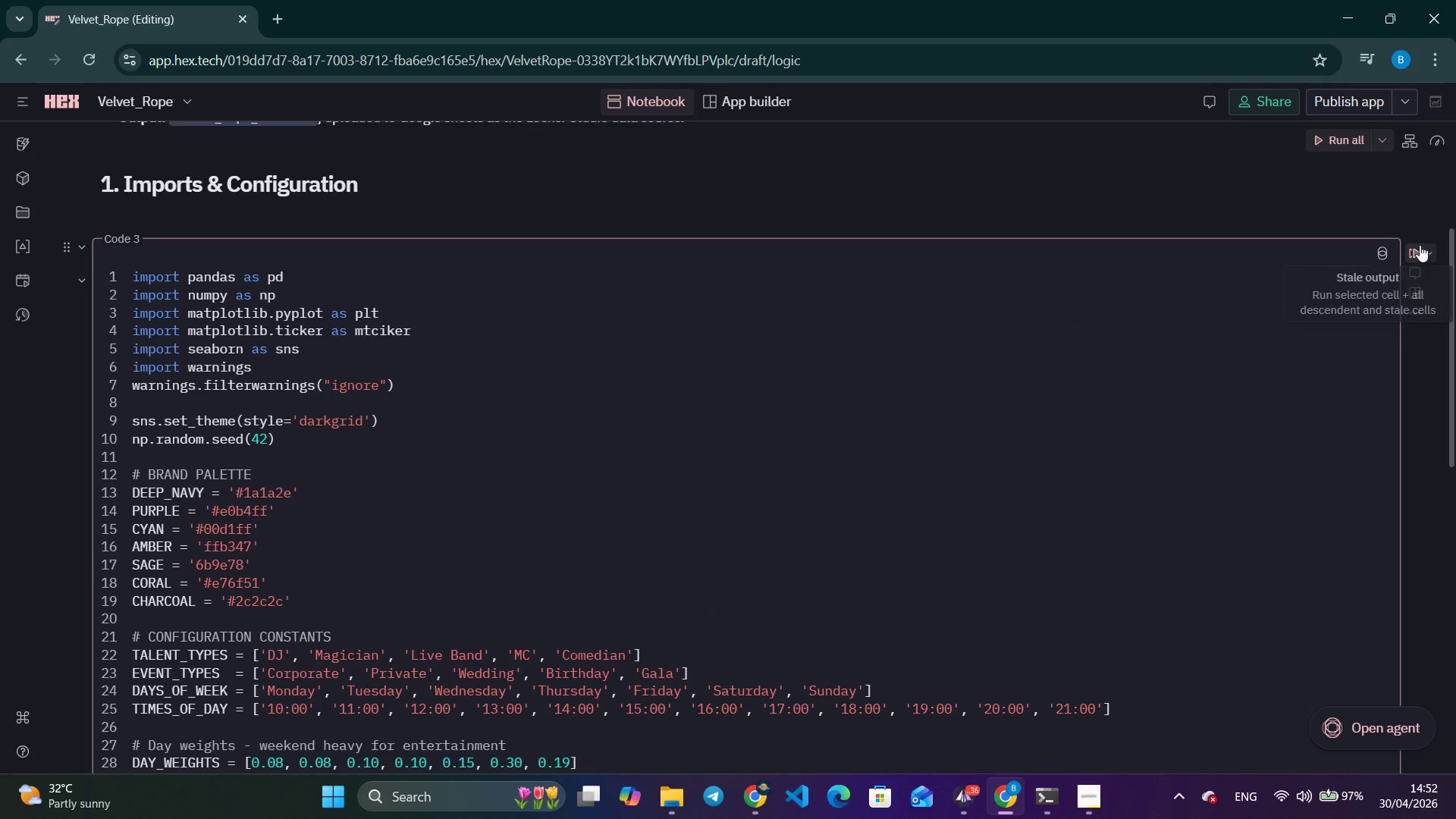 
left_click([1414, 247])
 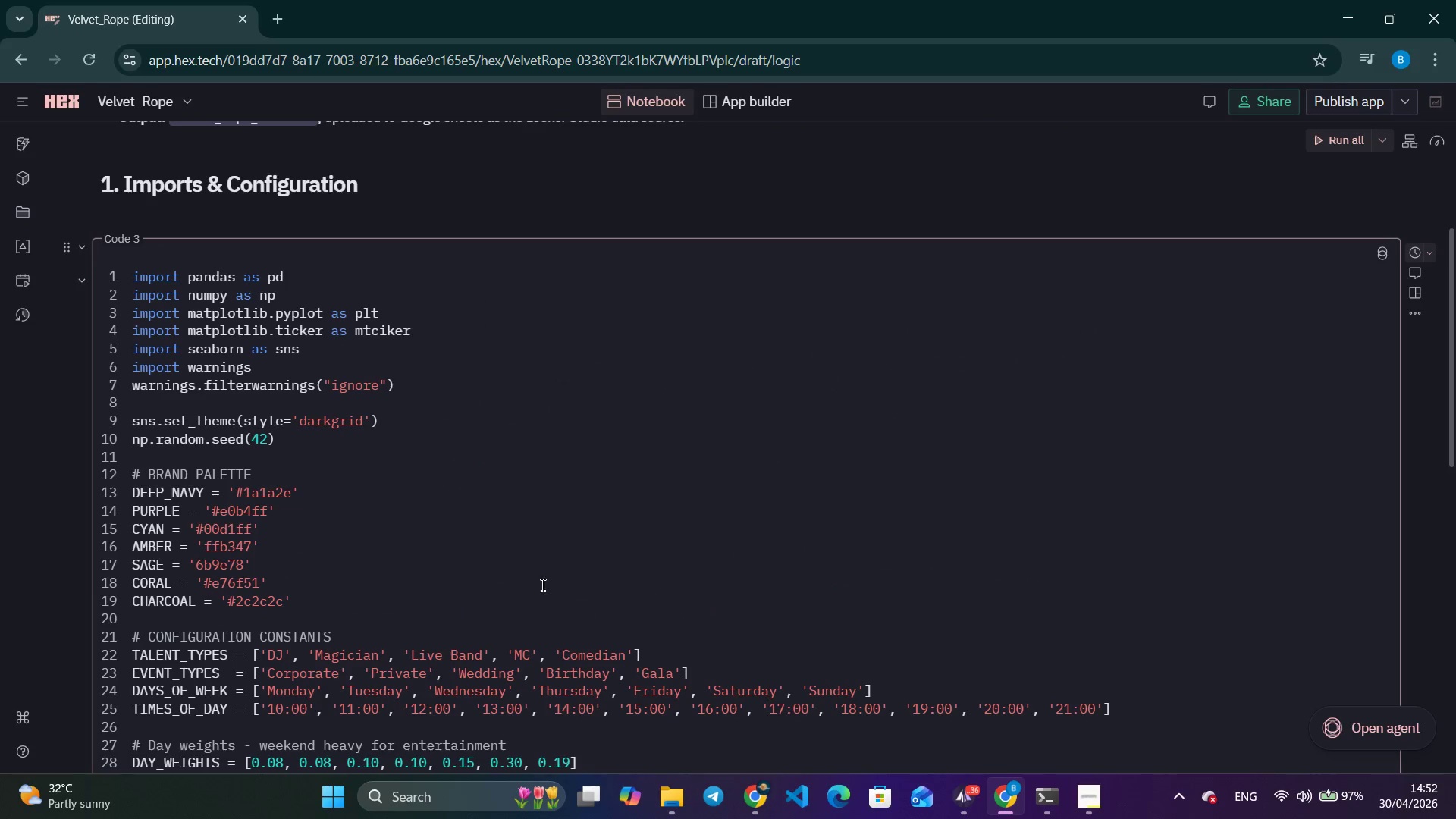 
scroll: coordinate [642, 565], scroll_direction: up, amount: 4.0
 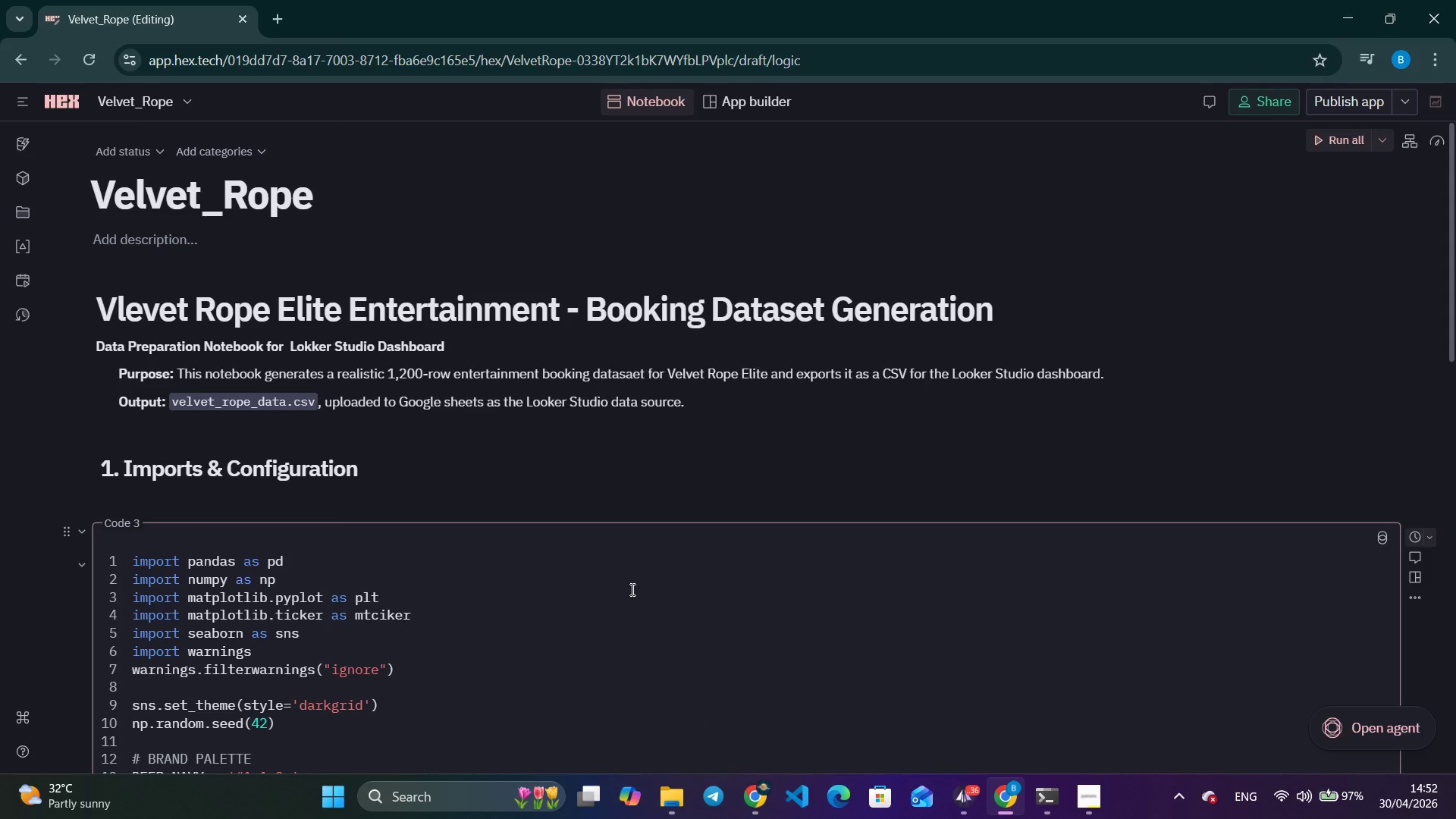 
scroll: coordinate [680, 596], scroll_direction: down, amount: 11.0
 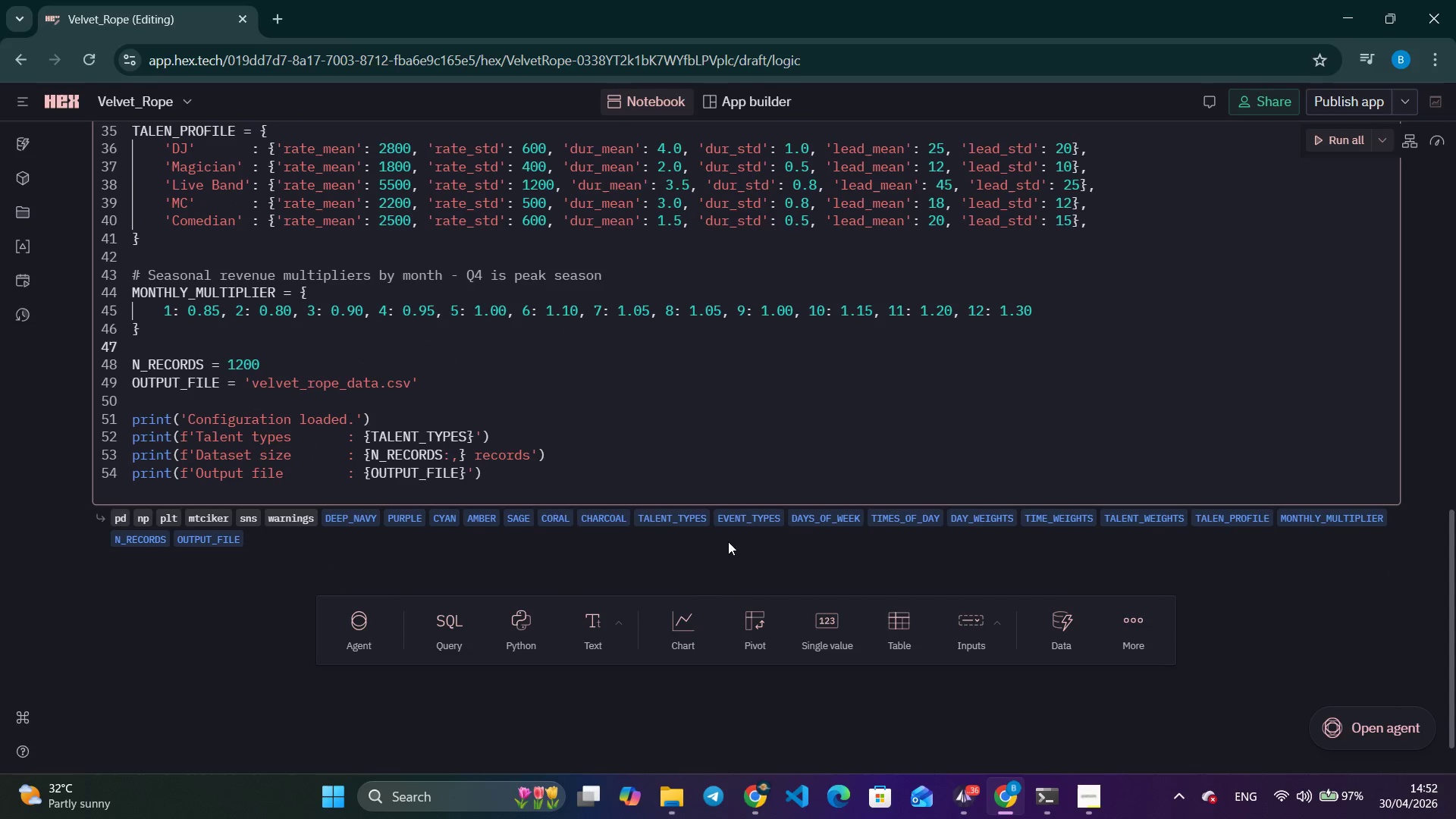 
scroll: coordinate [852, 507], scroll_direction: up, amount: 2.0
 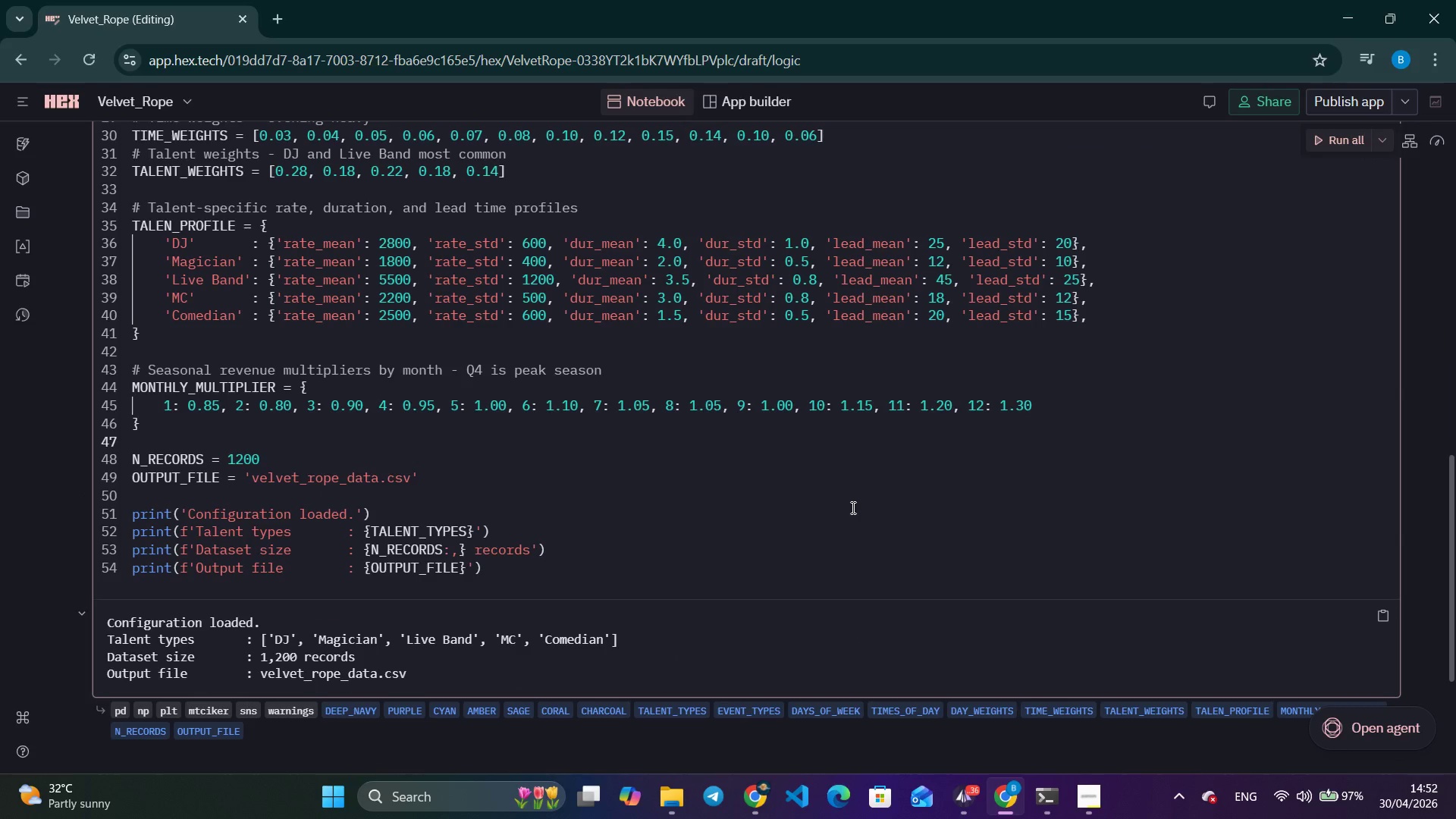 
scroll: coordinate [579, 363], scroll_direction: down, amount: 4.0
 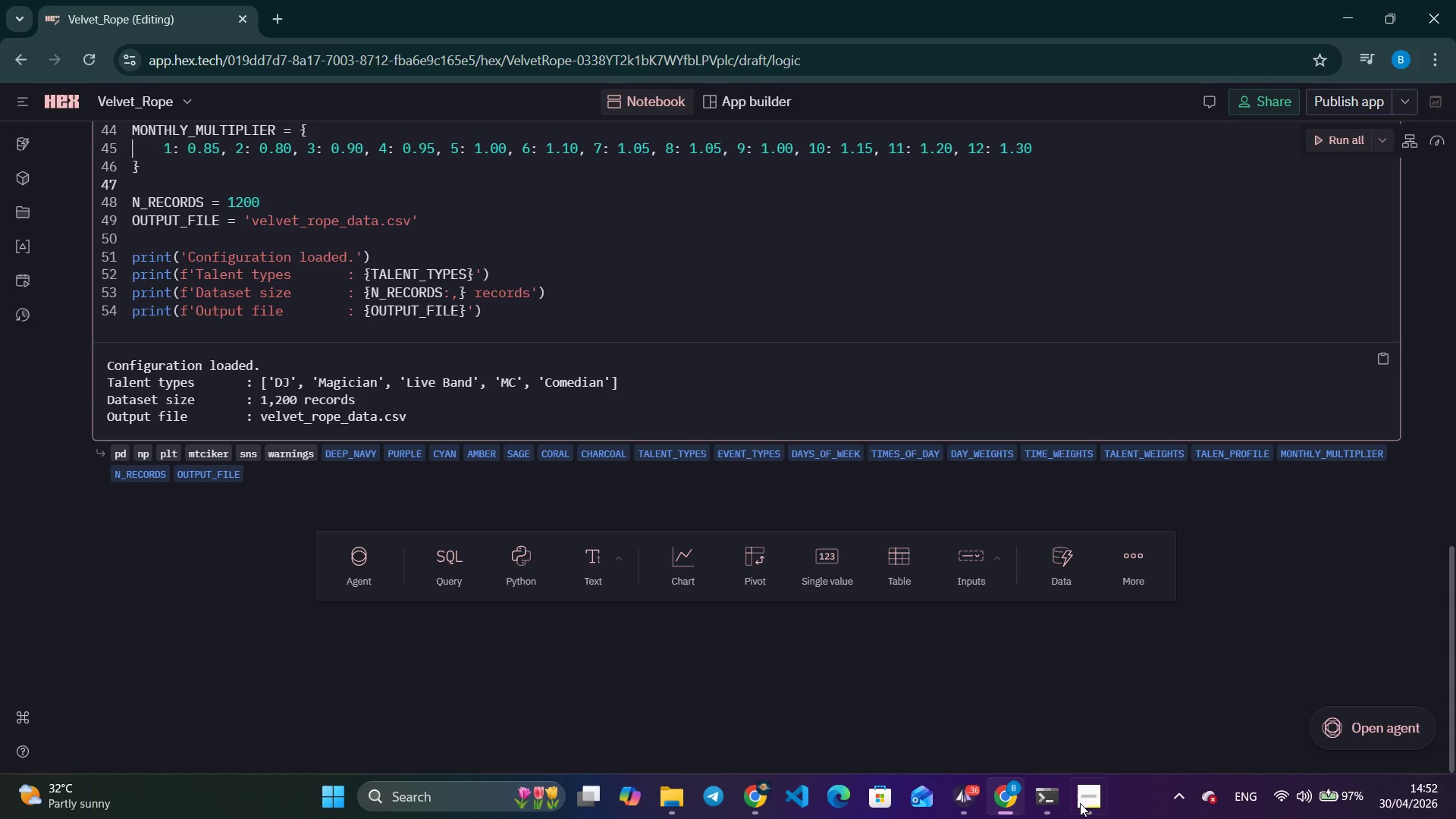 
left_click([1086, 794])